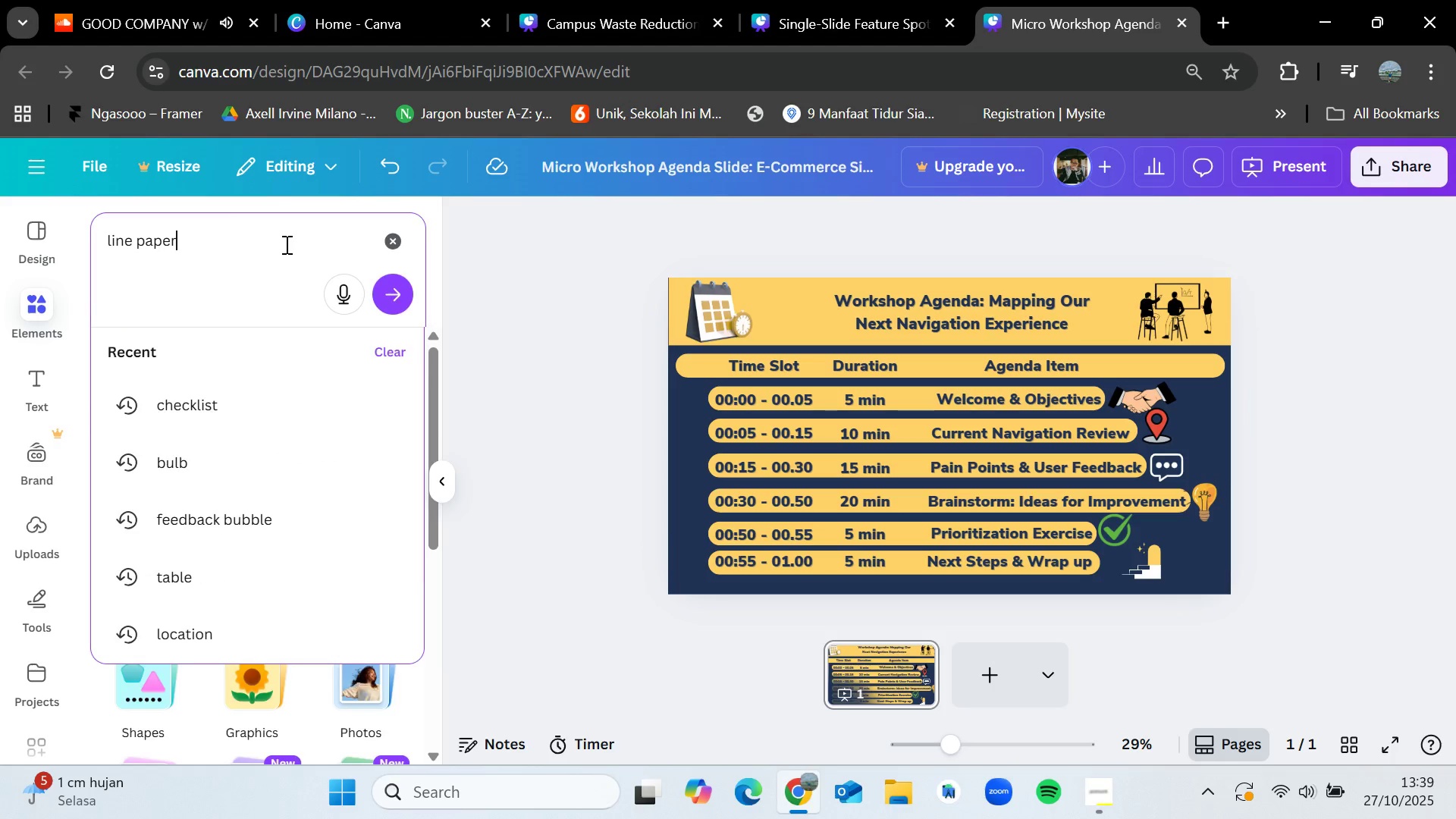 
key(Enter)
 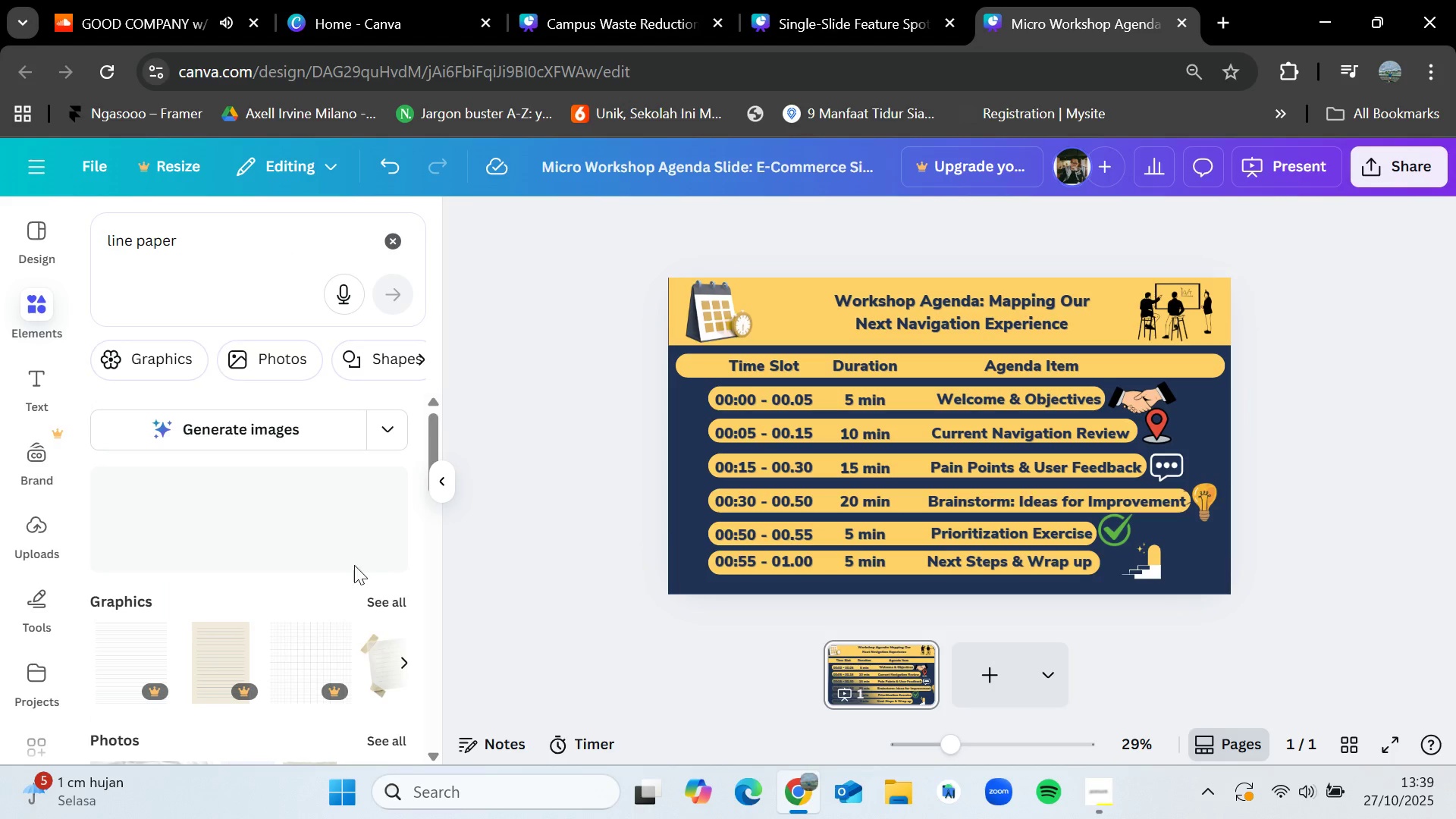 
left_click([375, 602])
 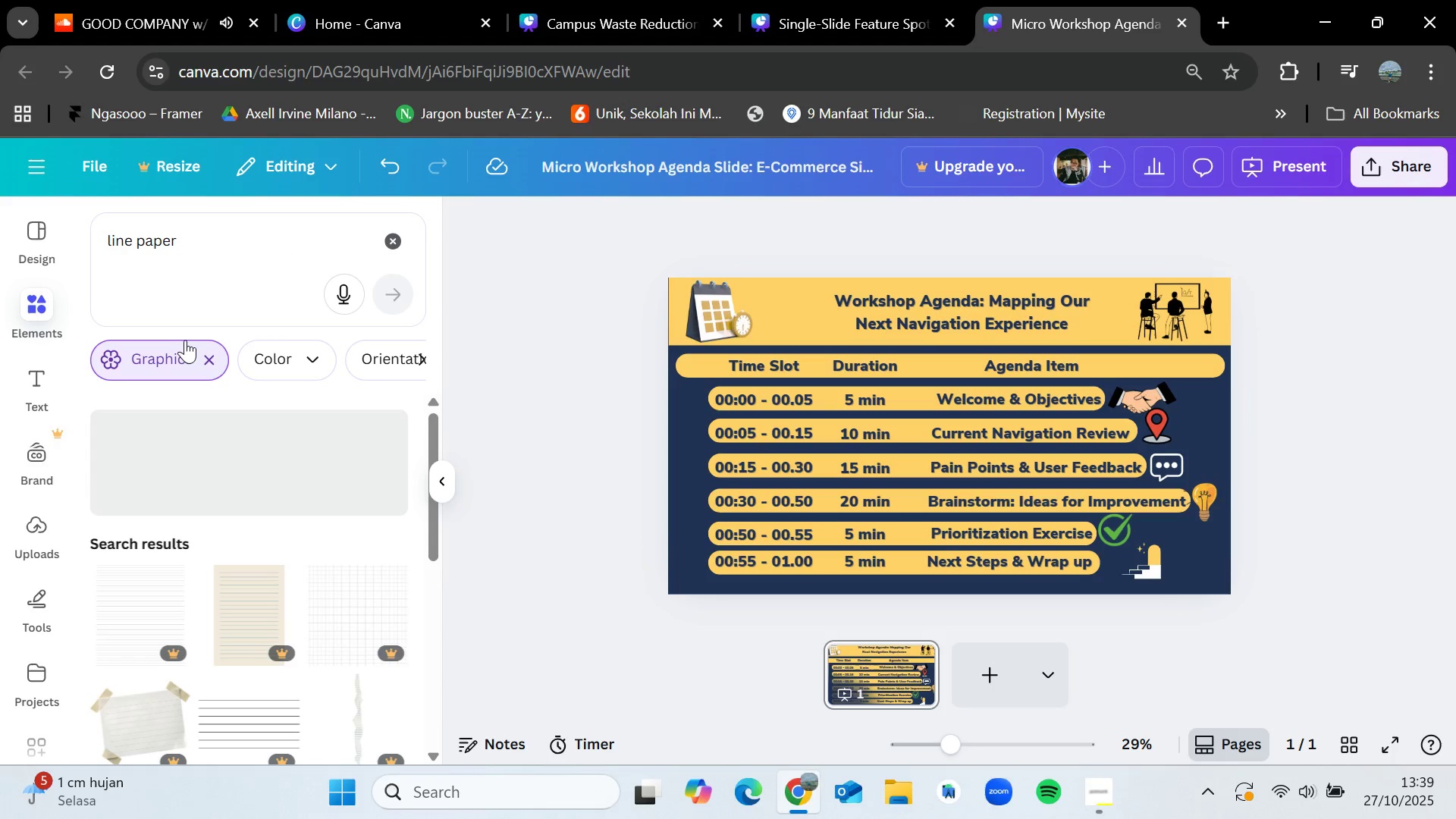 
left_click([195, 353])
 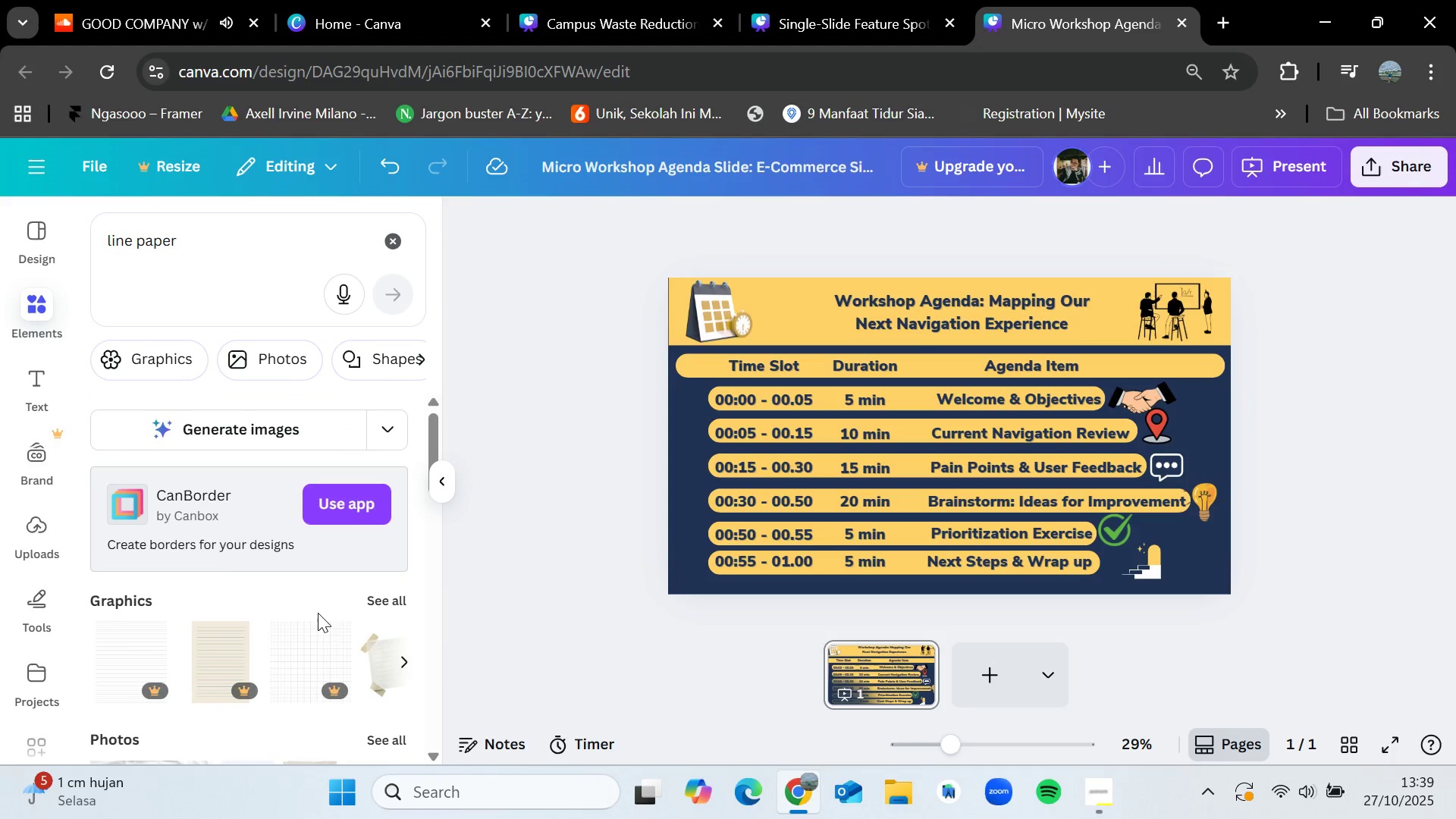 
scroll: coordinate [359, 670], scroll_direction: down, amount: 2.0
 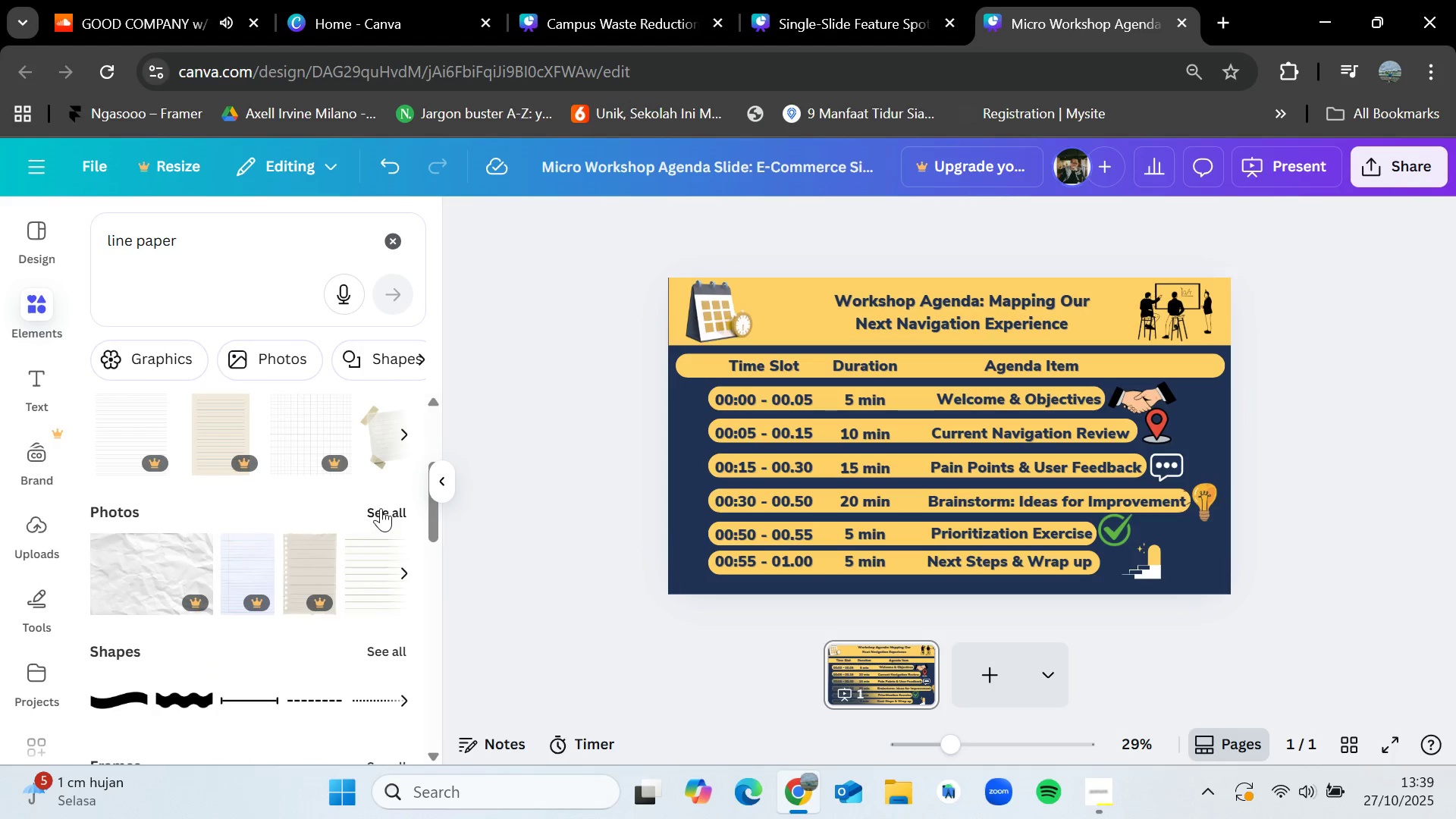 
left_click([381, 507])
 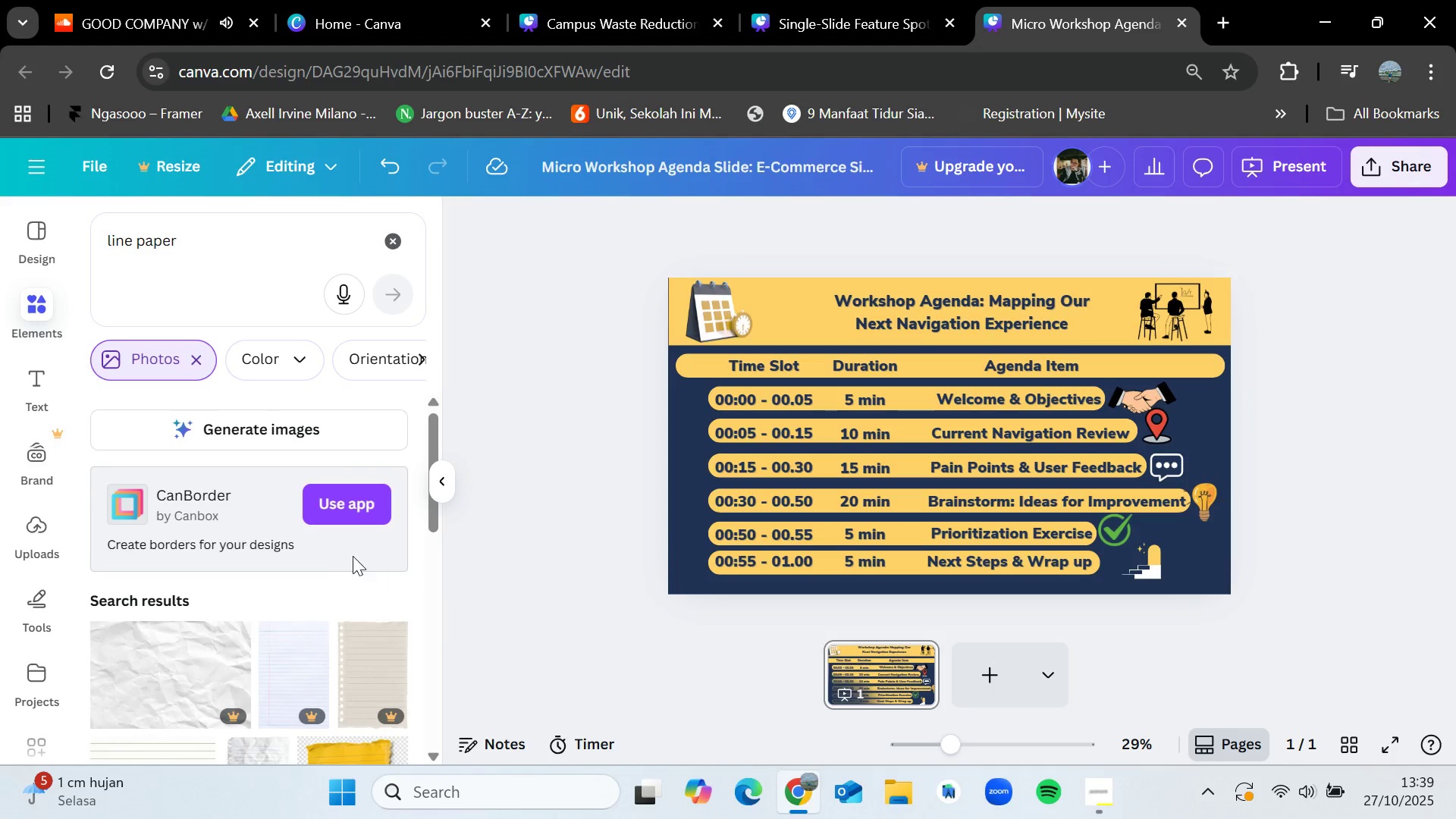 
scroll: coordinate [335, 563], scroll_direction: down, amount: 2.0
 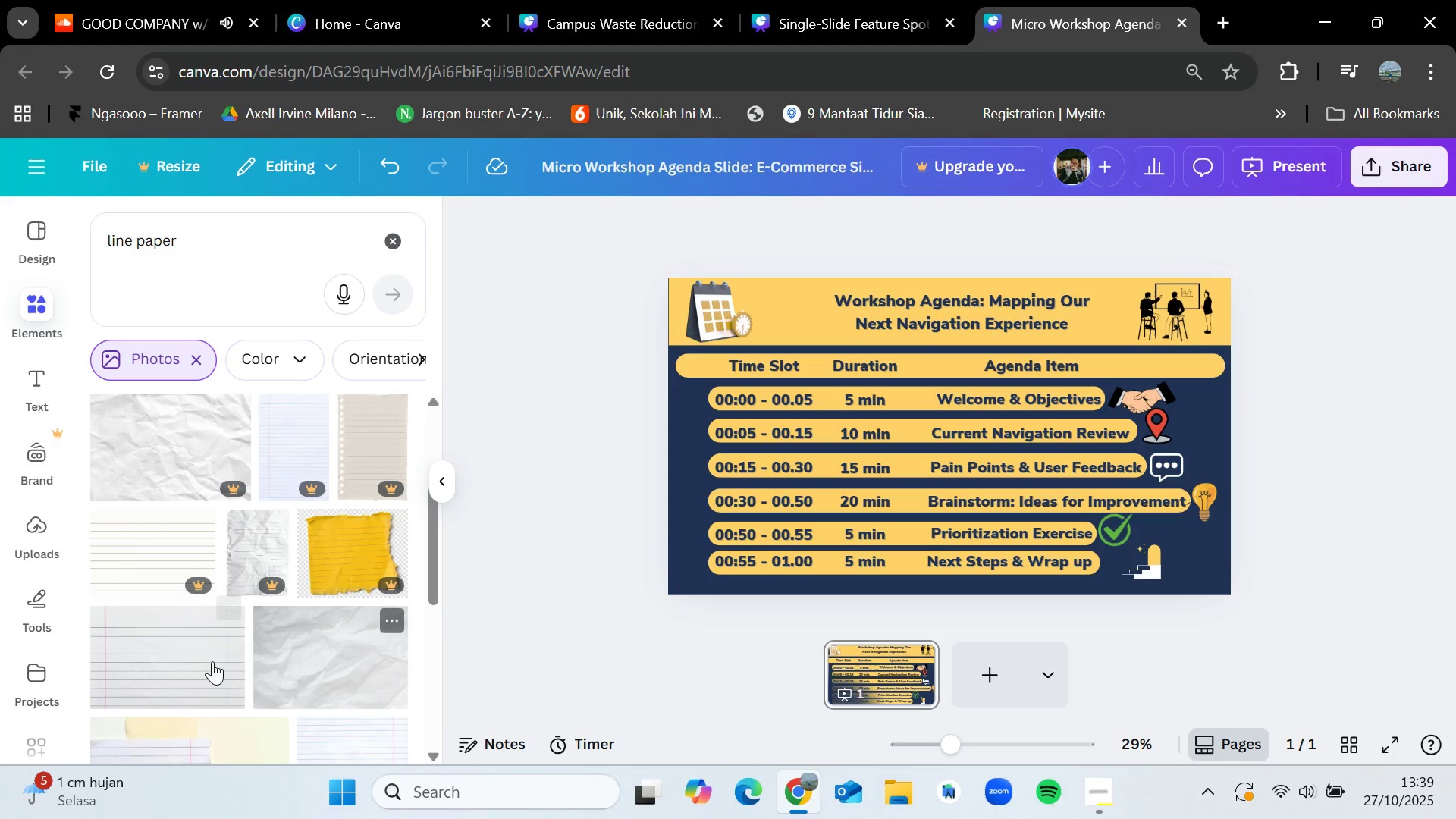 
left_click_drag(start_coordinate=[196, 658], to_coordinate=[777, 398])
 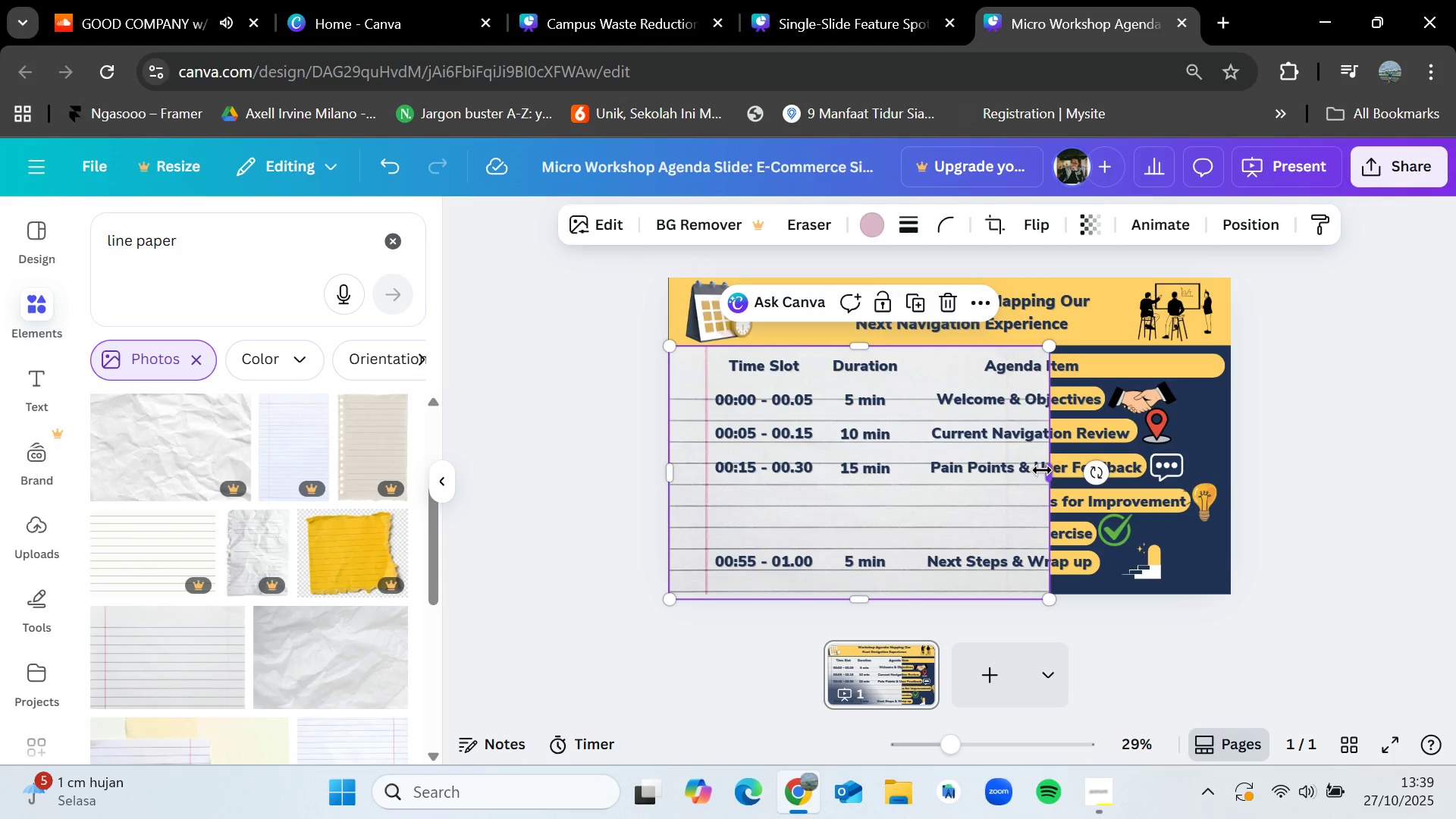 
left_click_drag(start_coordinate=[1048, 471], to_coordinate=[1229, 464])
 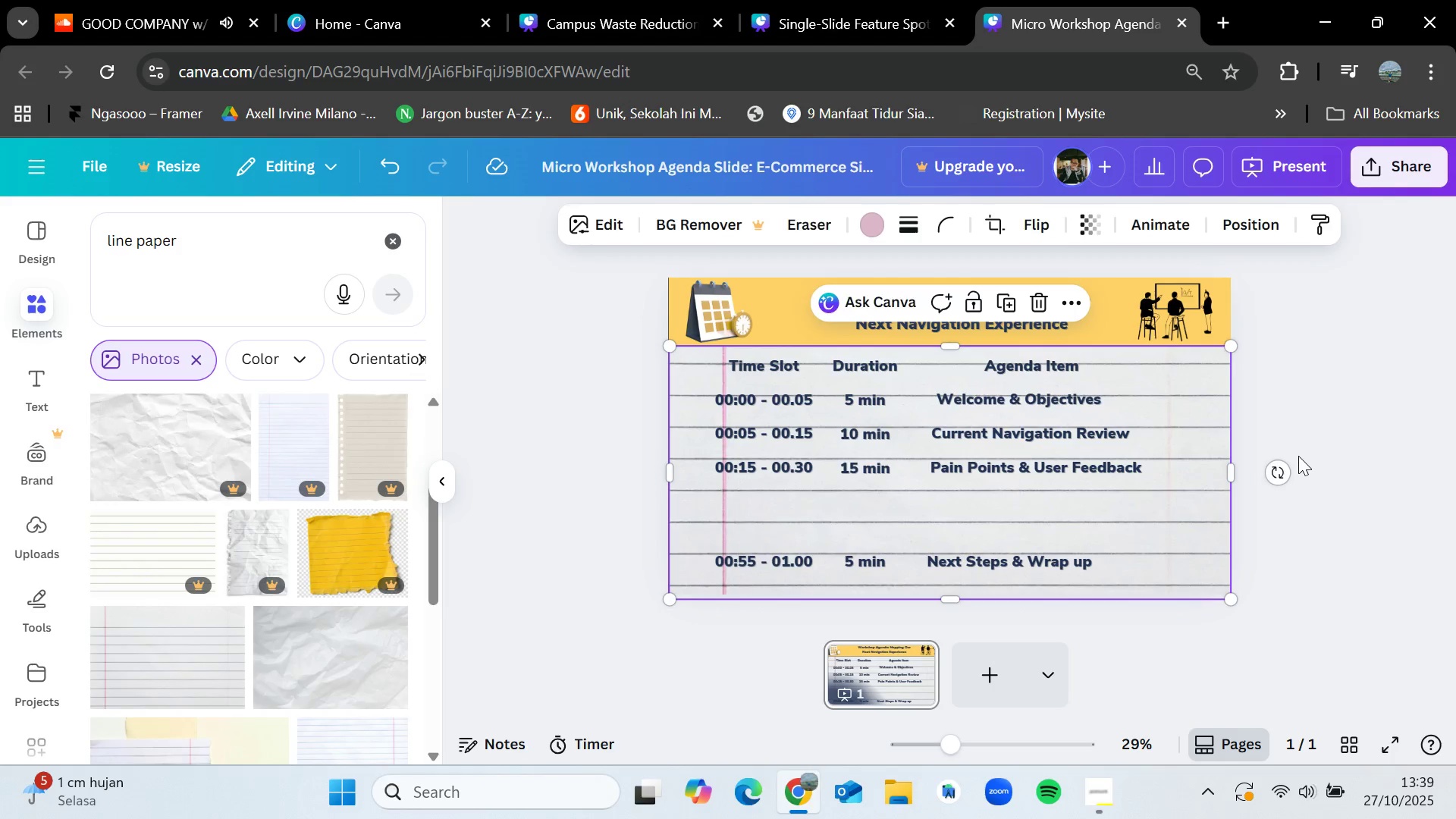 
left_click([1298, 456])
 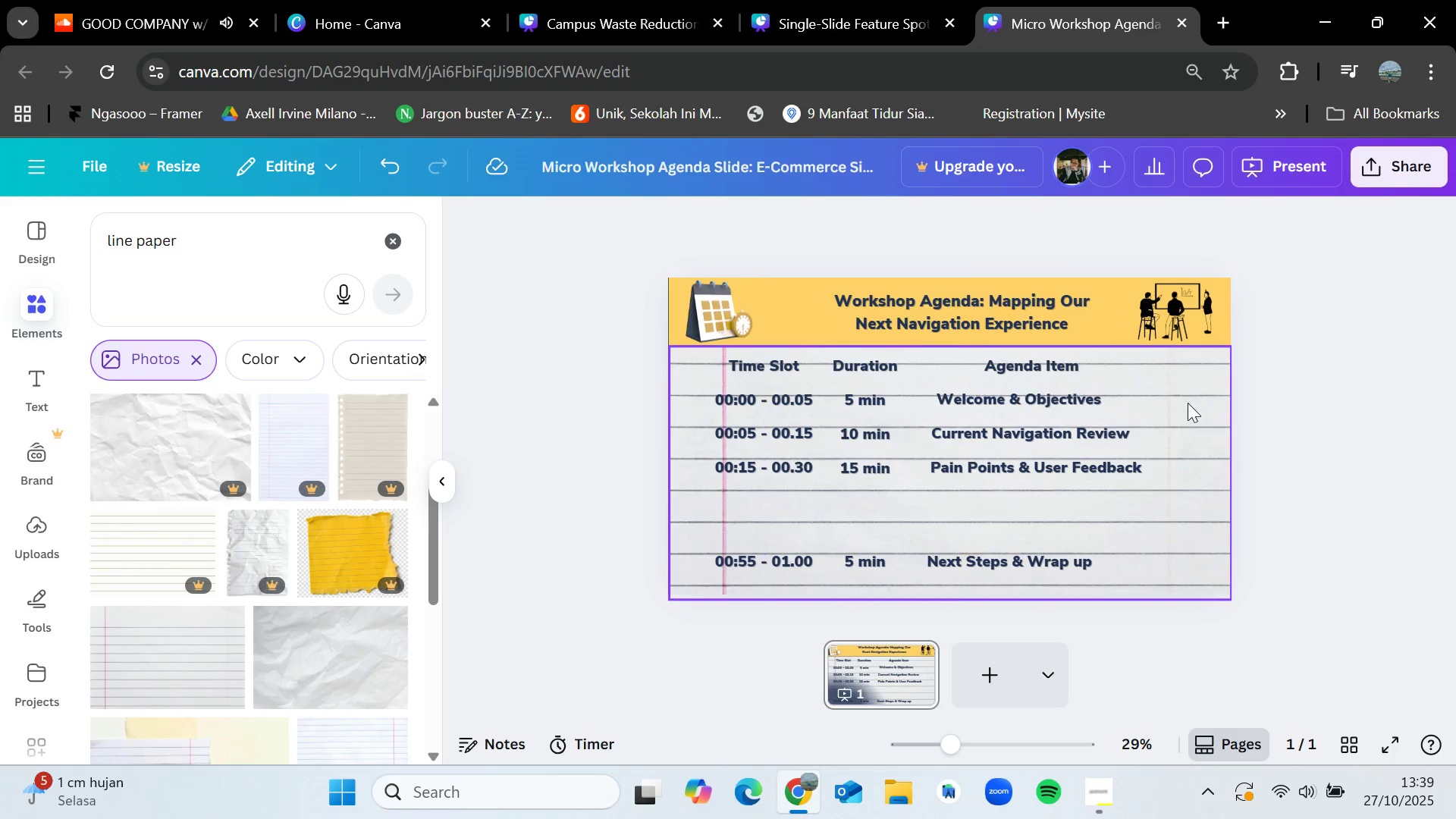 
left_click([1188, 403])
 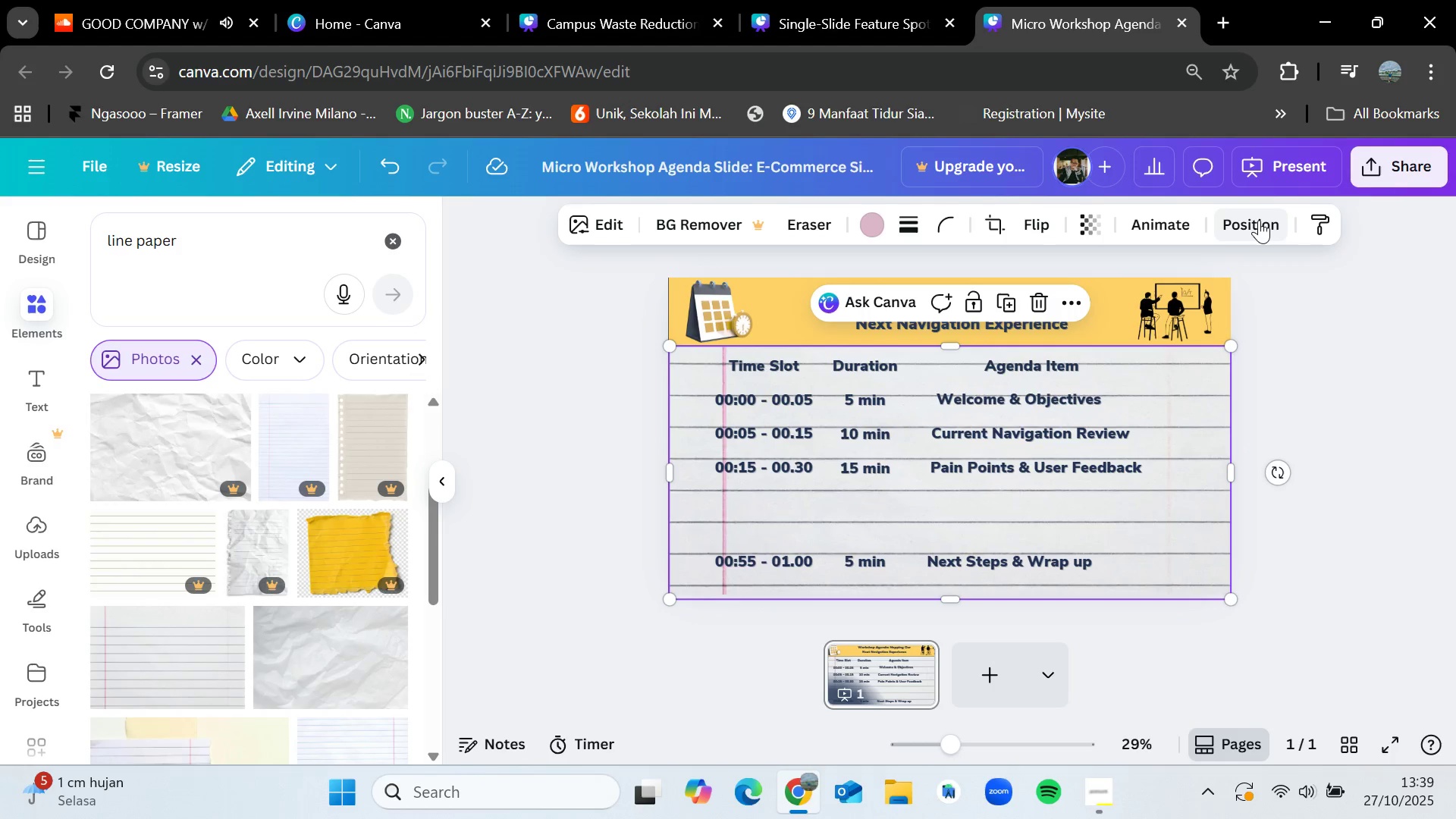 
left_click([1259, 220])
 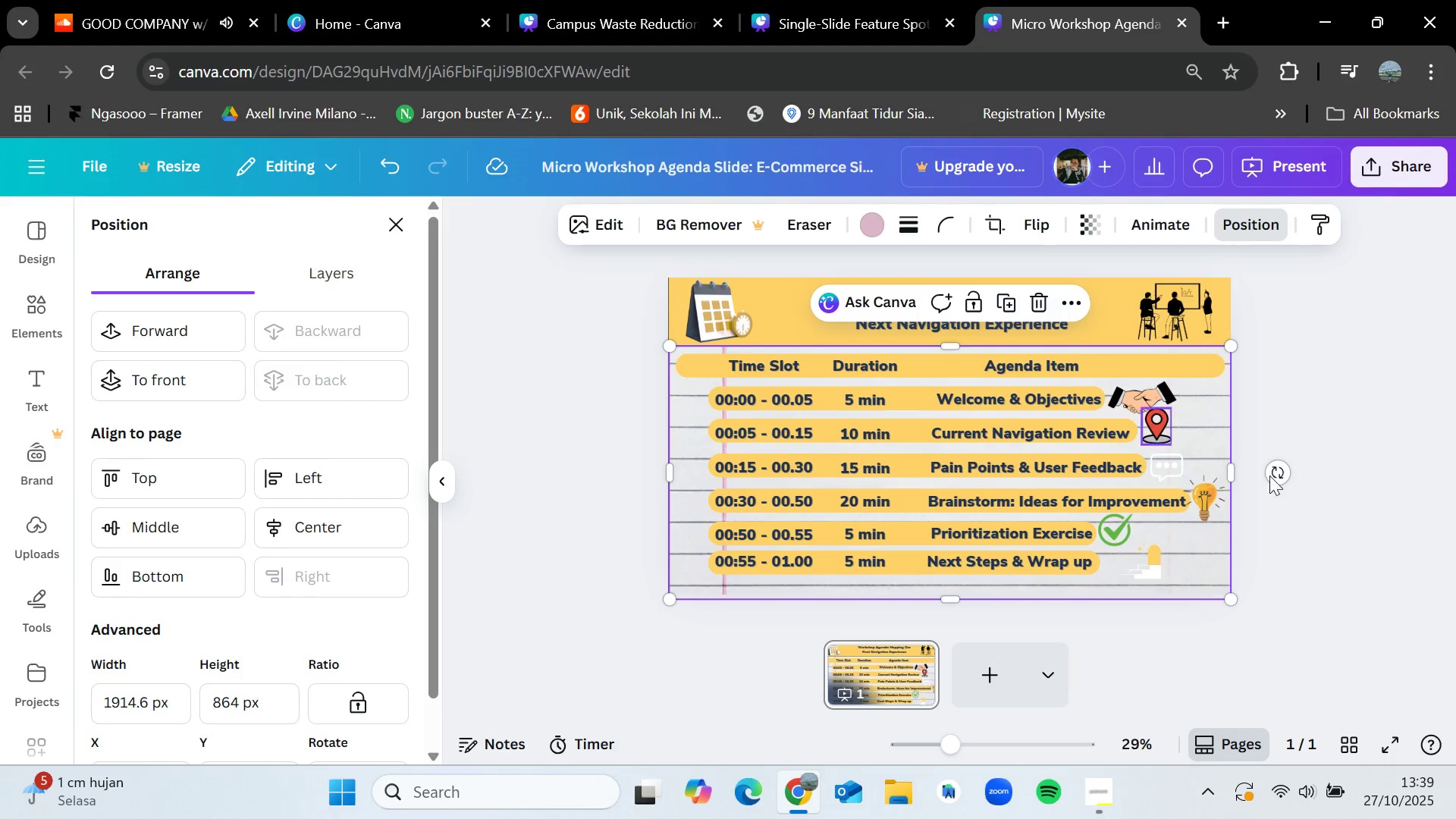 
left_click([1392, 501])
 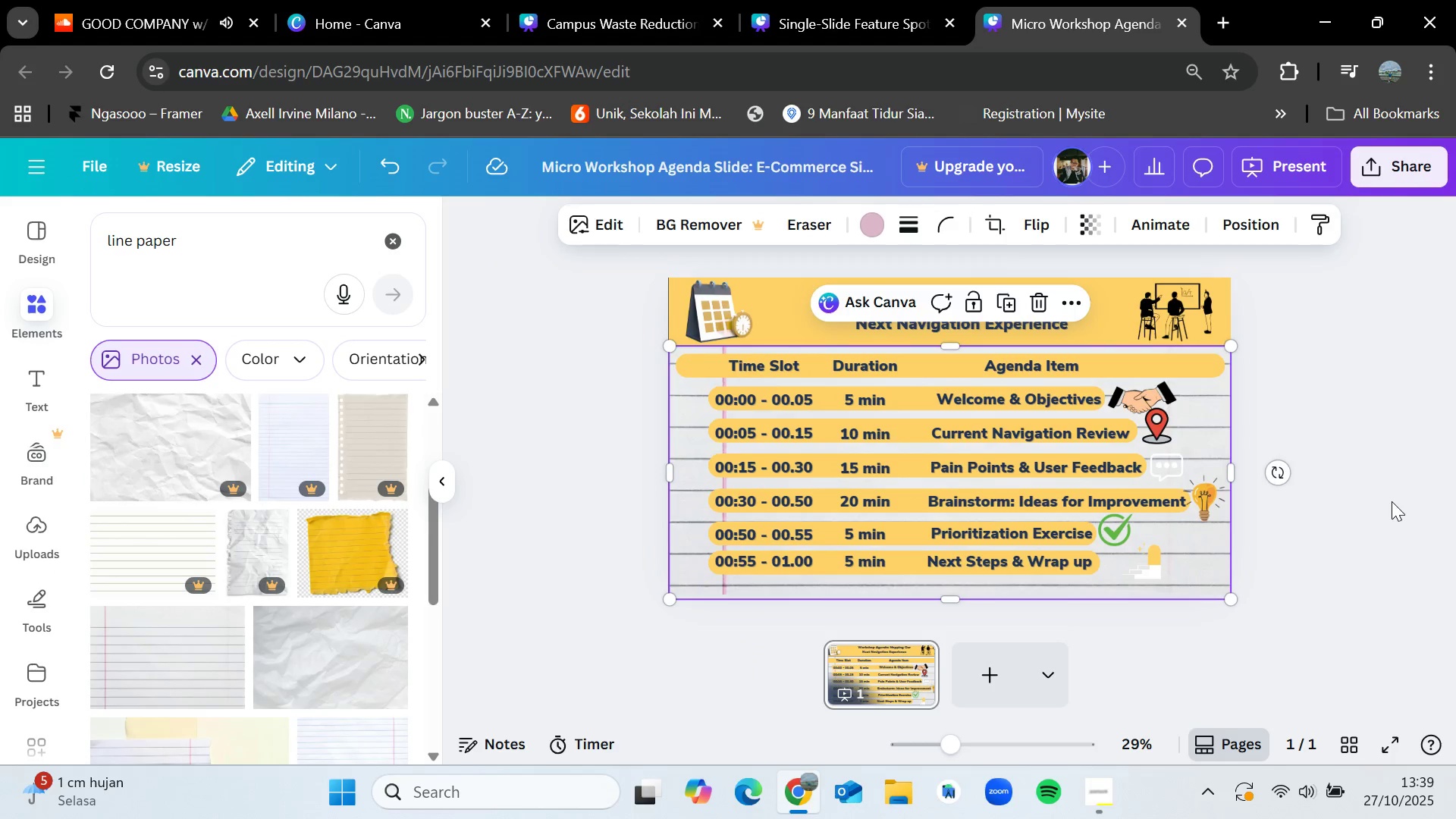 
left_click([1392, 501])
 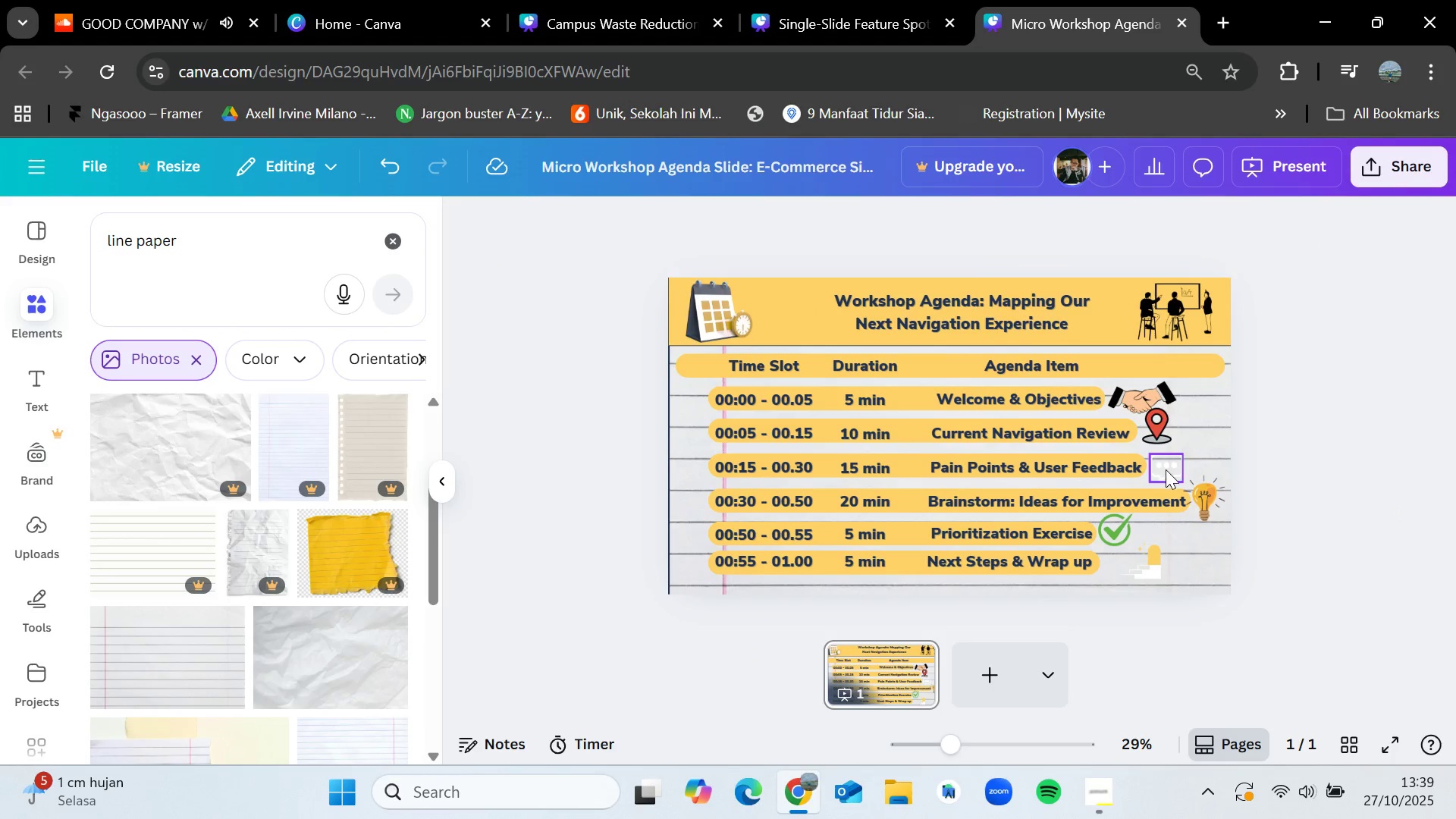 
left_click([1166, 469])
 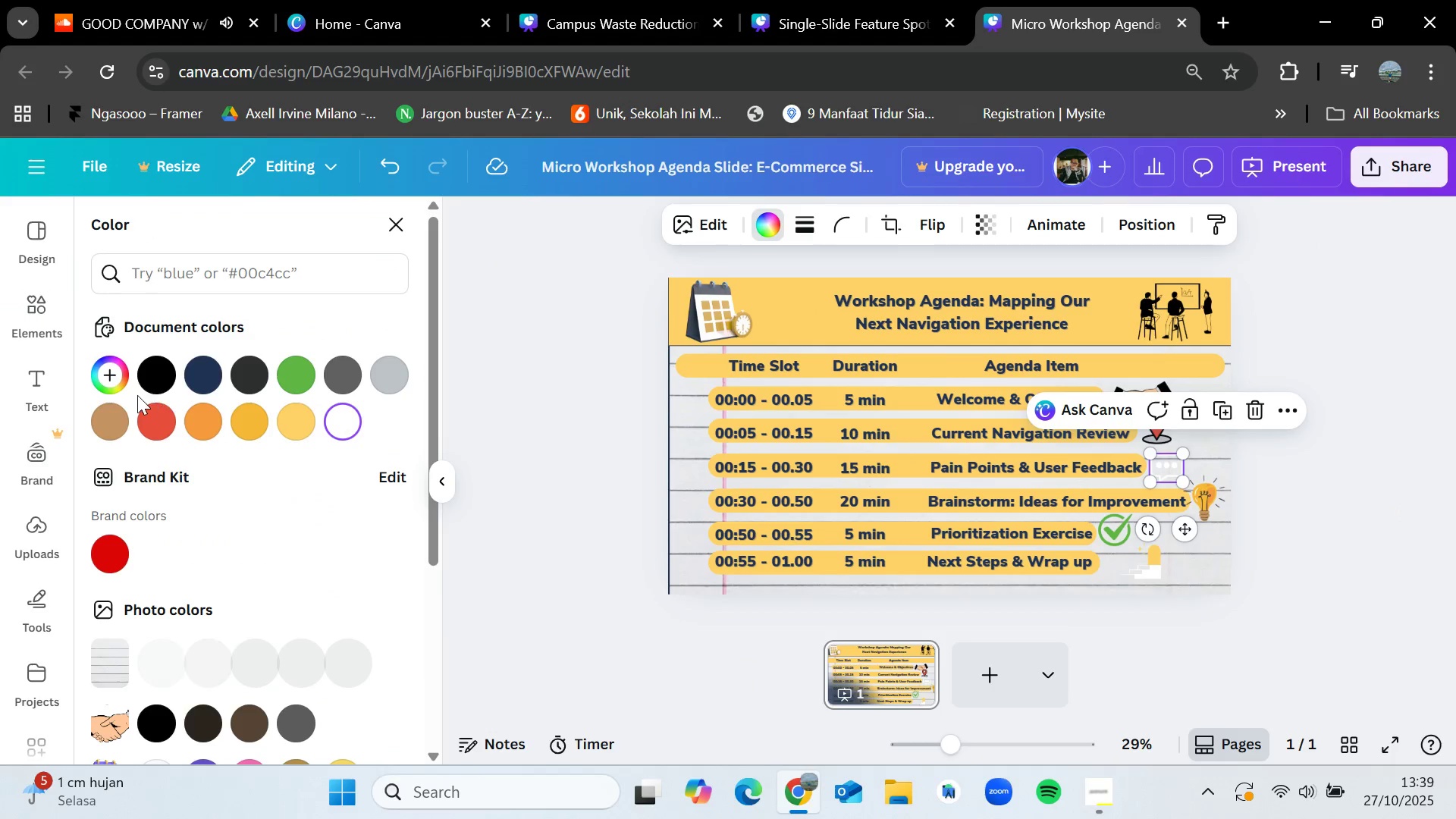 
left_click([162, 376])
 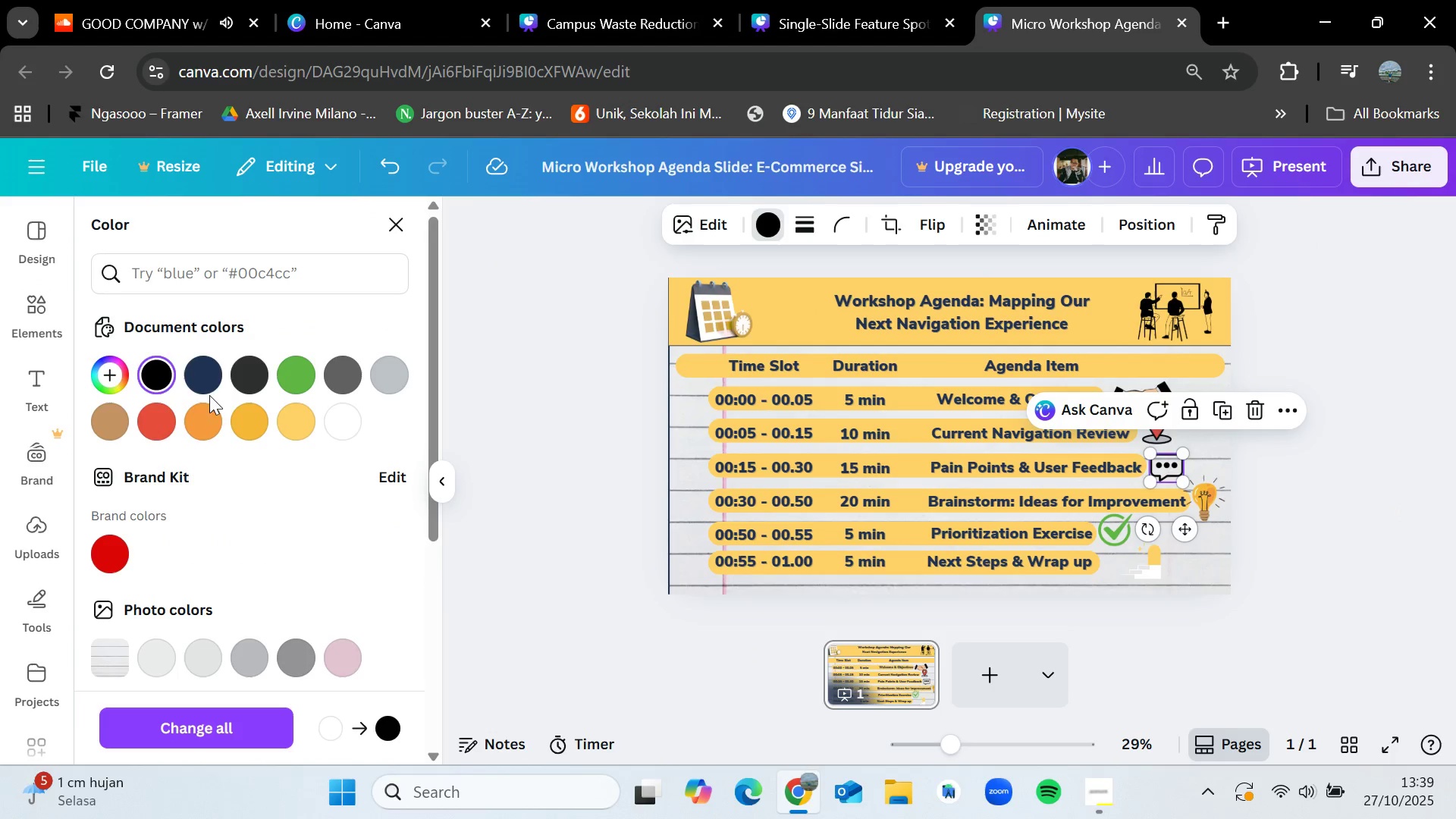 
left_click([196, 378])
 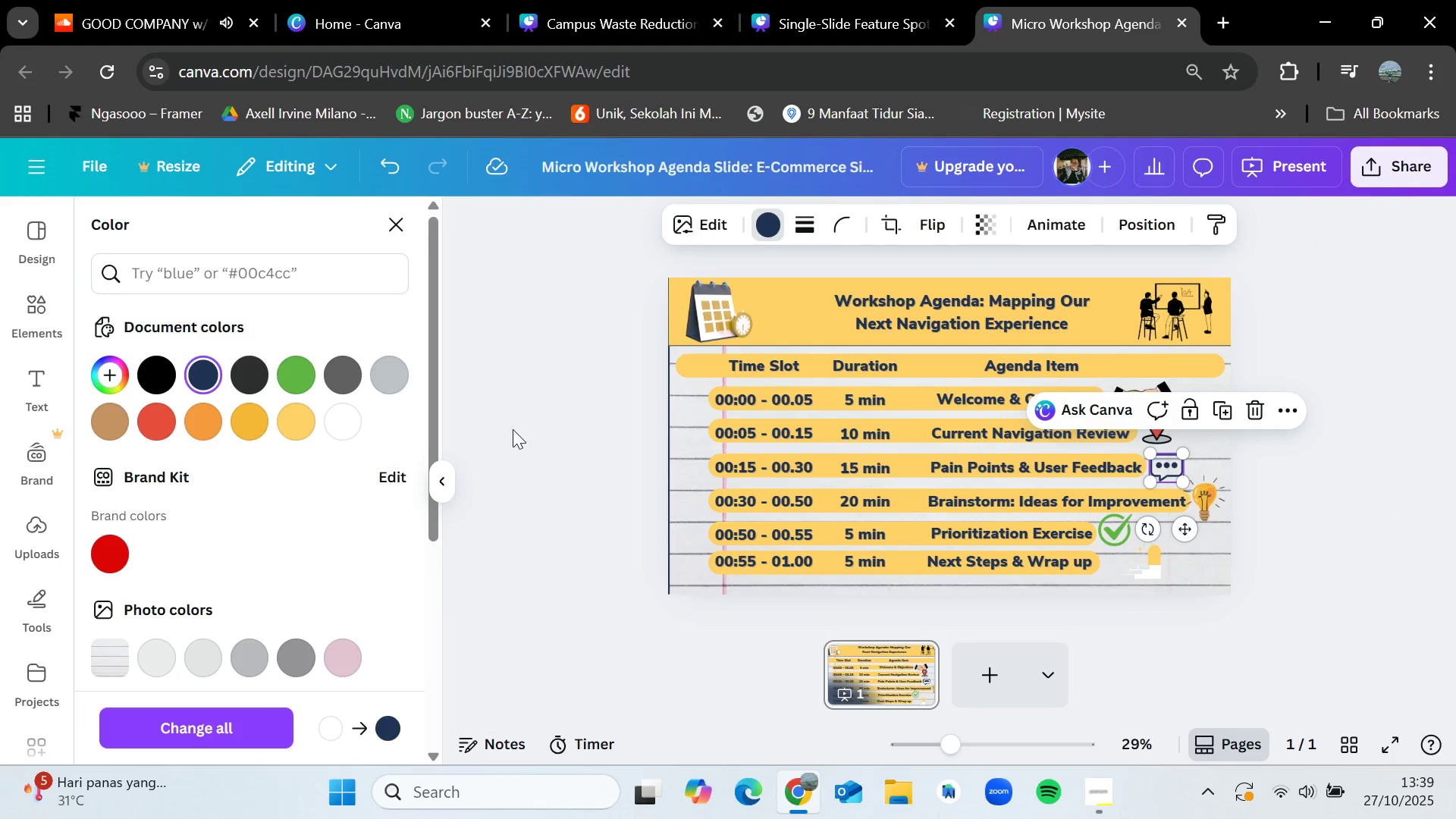 
double_click([513, 429])
 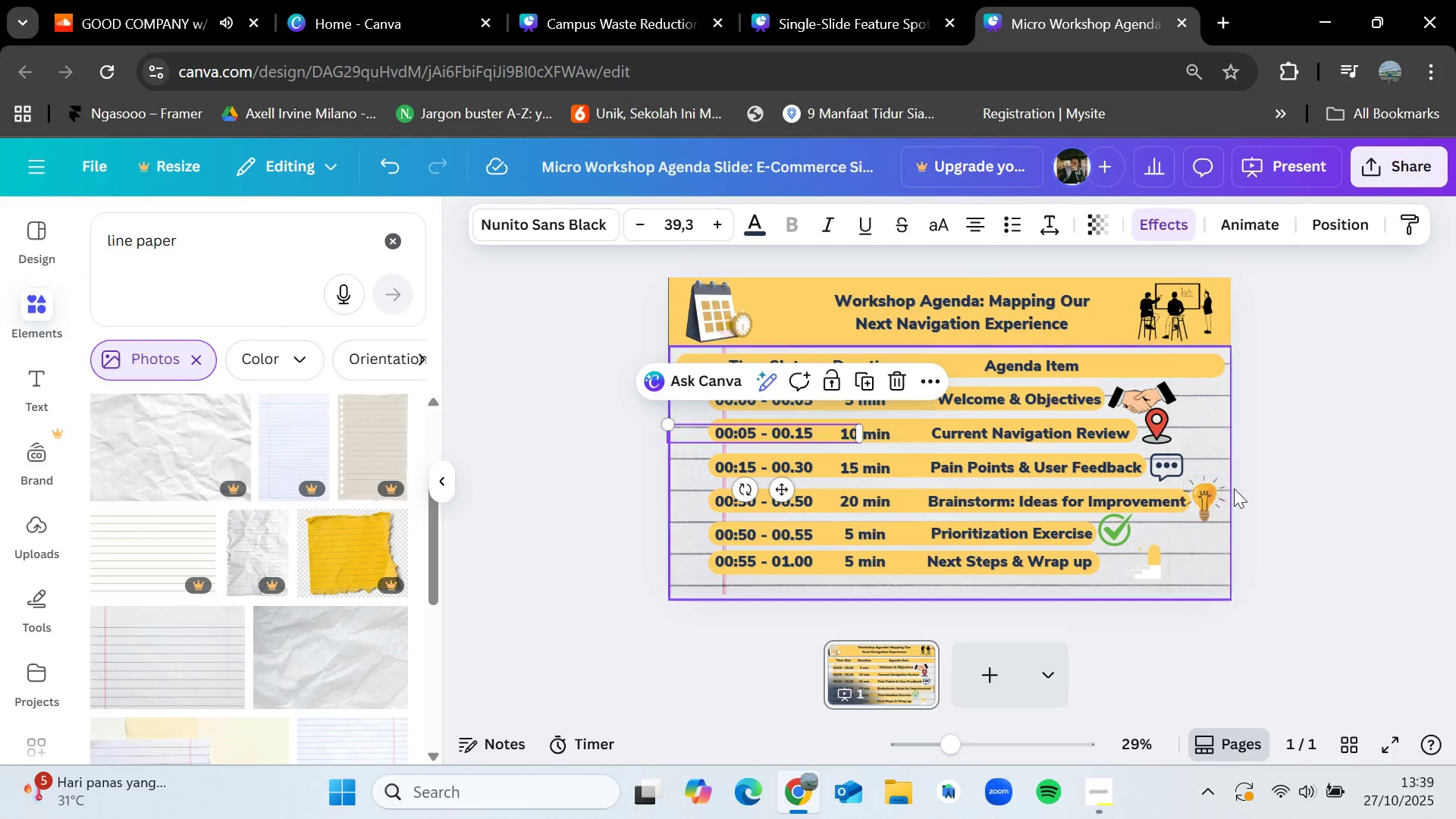 
left_click([1236, 488])
 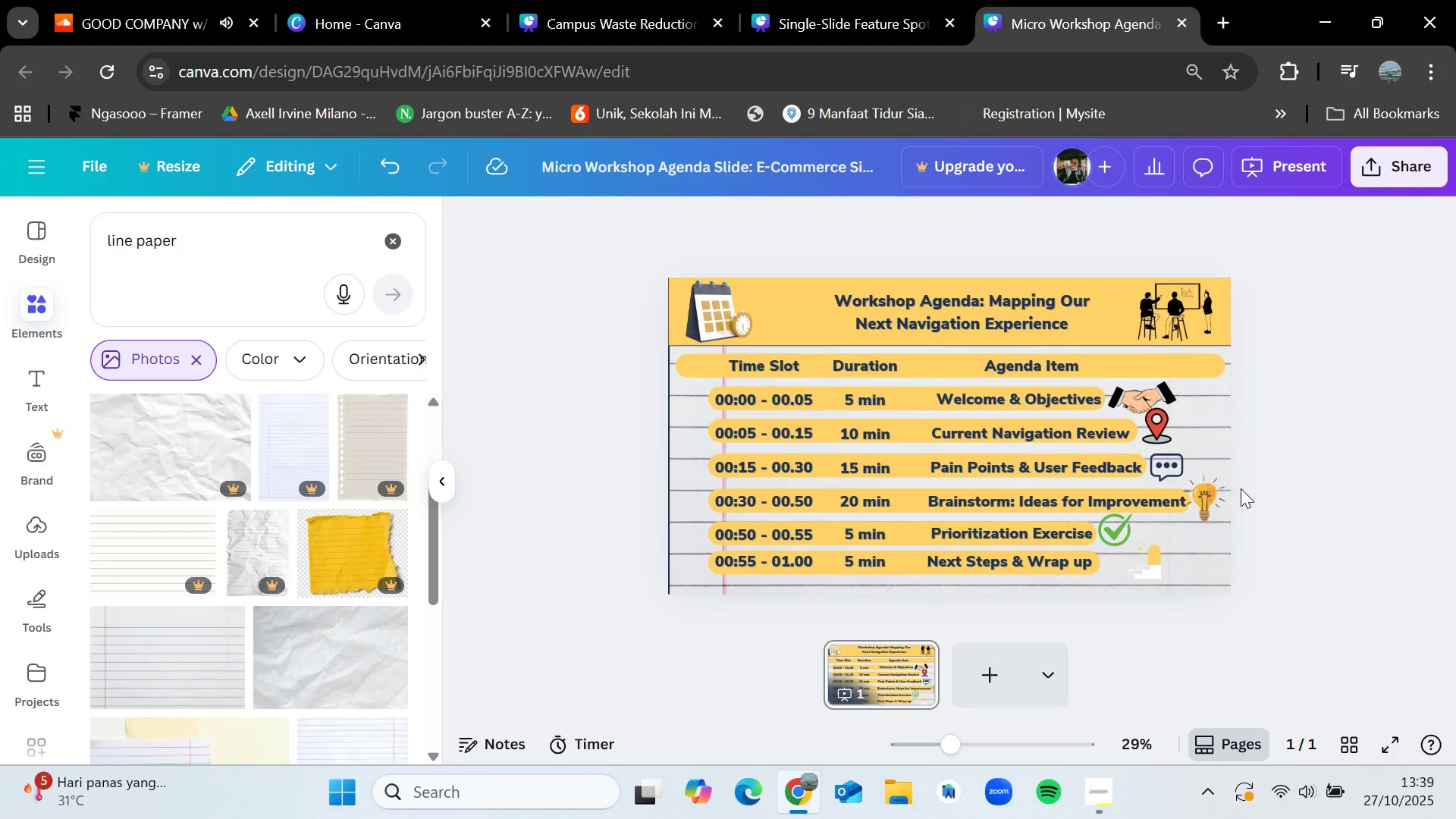 
wait(19.11)
 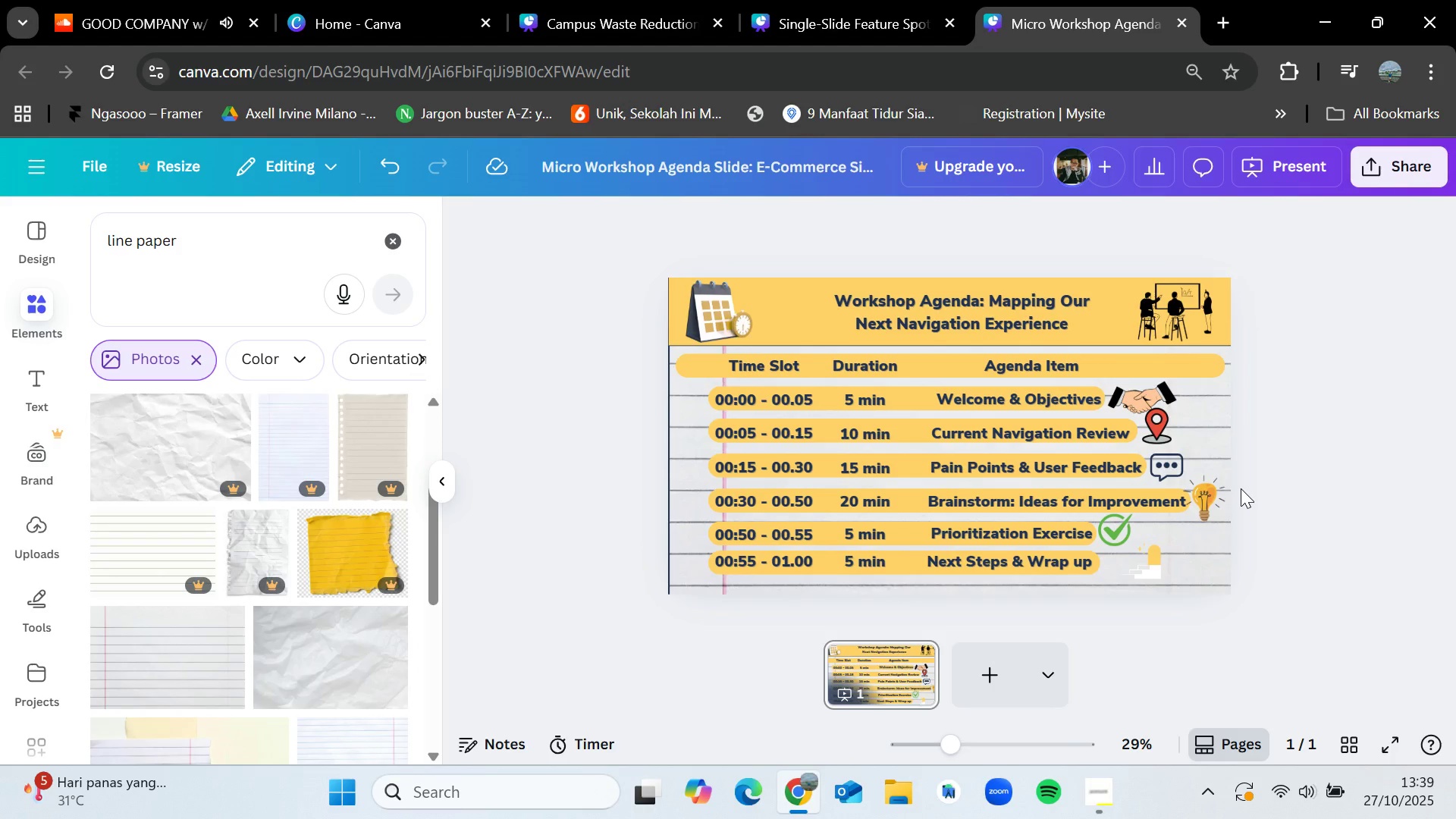 
left_click([804, 290])
 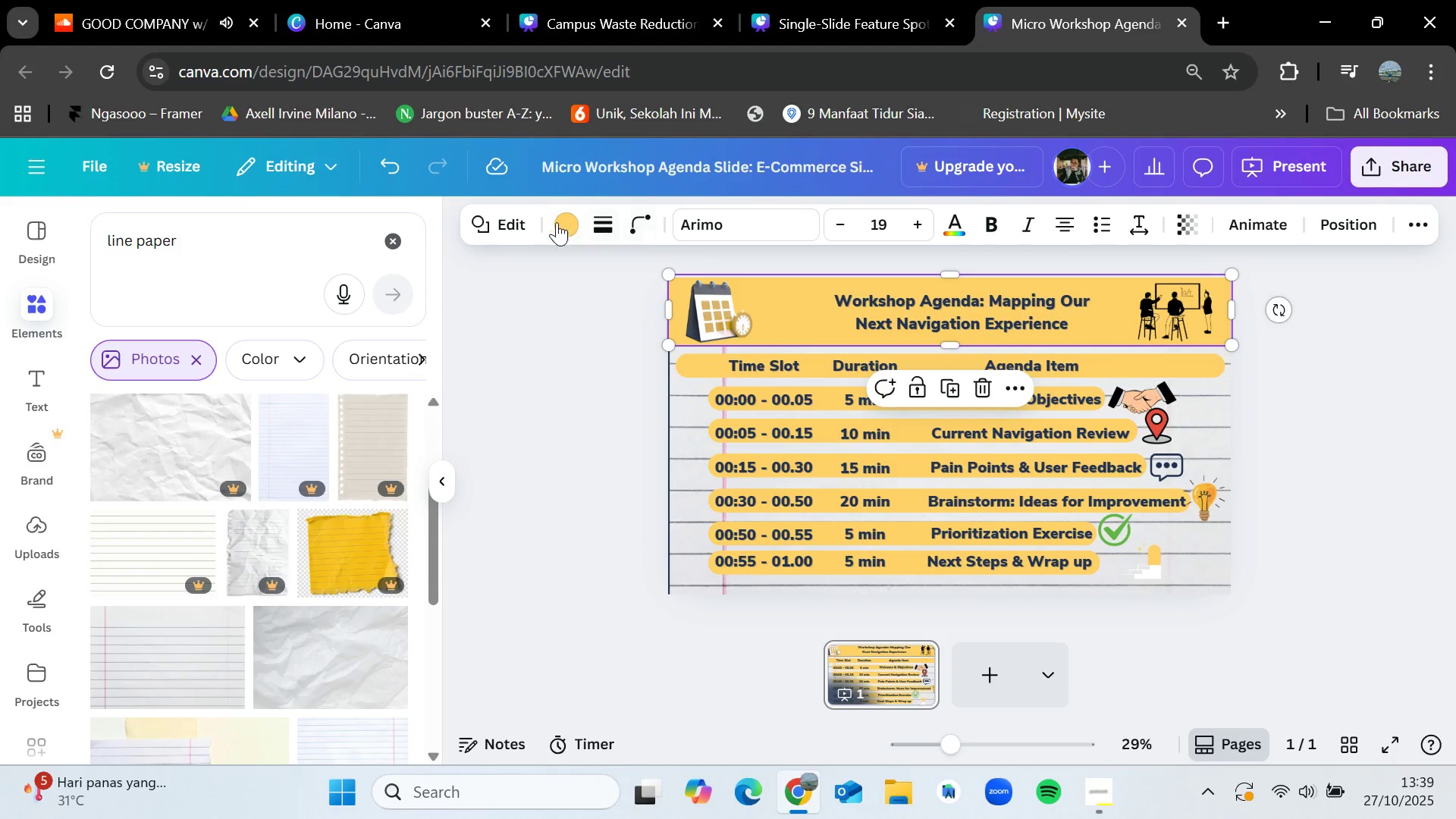 
left_click([557, 219])
 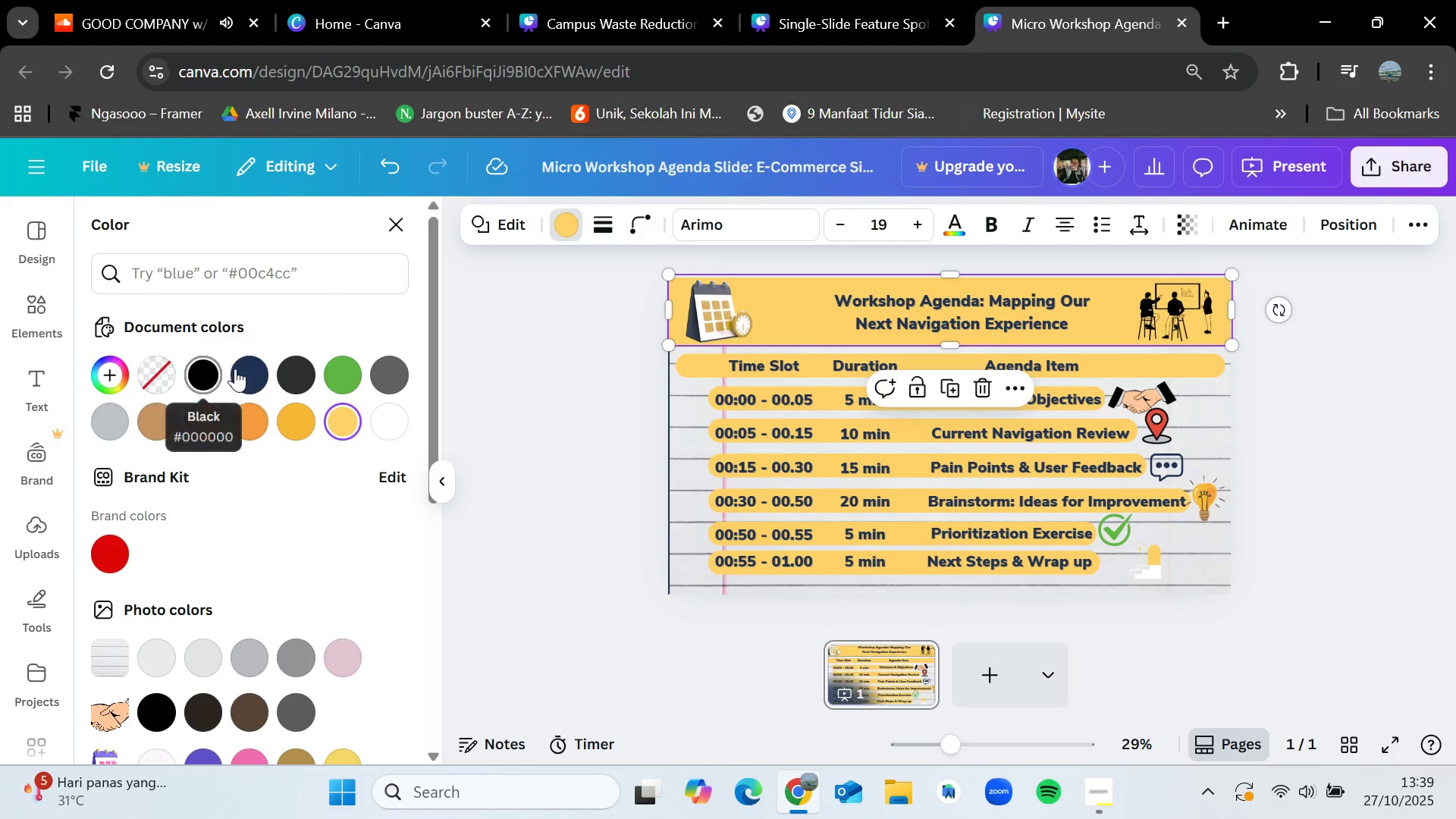 
left_click([240, 365])
 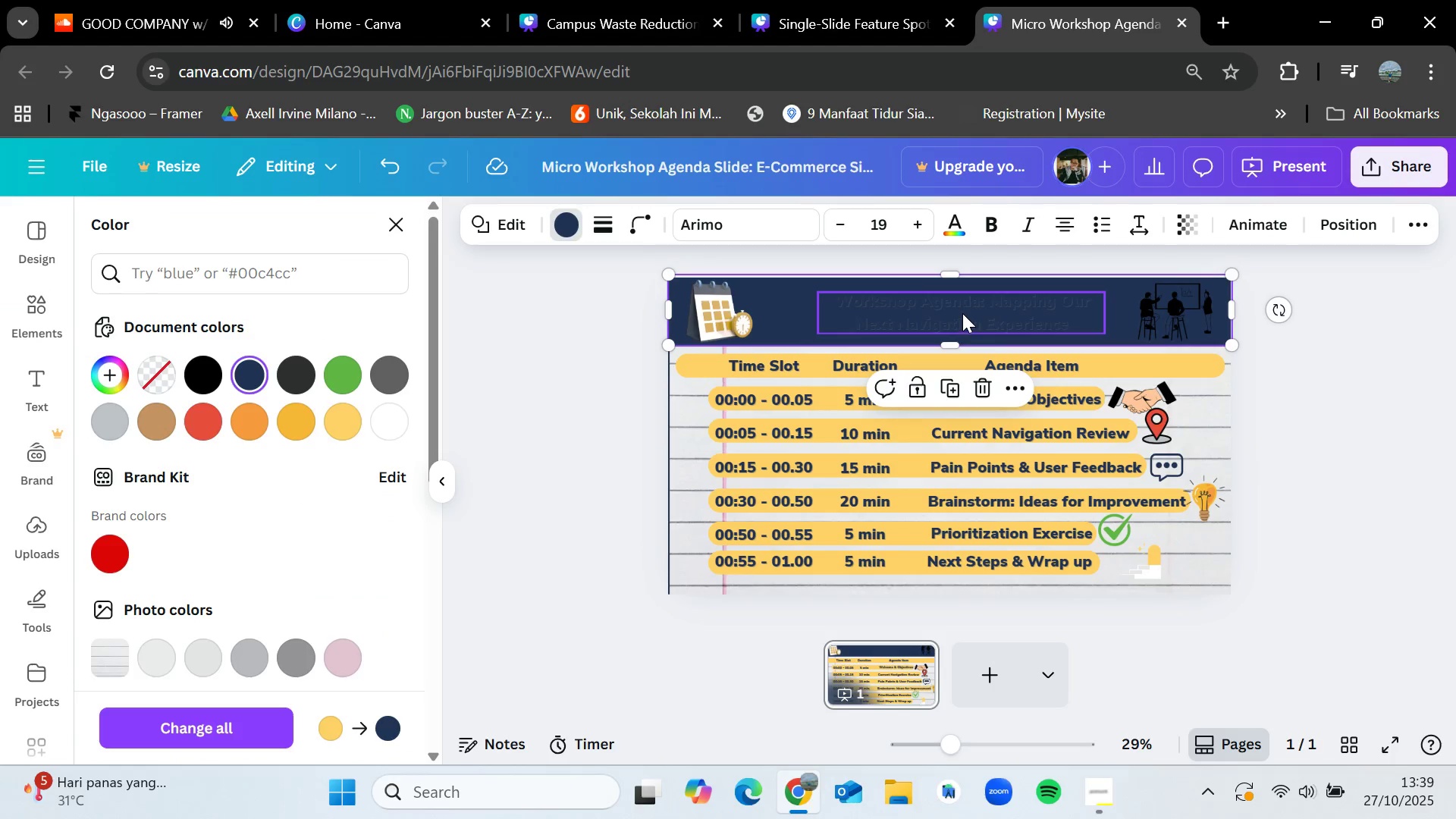 
left_click([962, 313])
 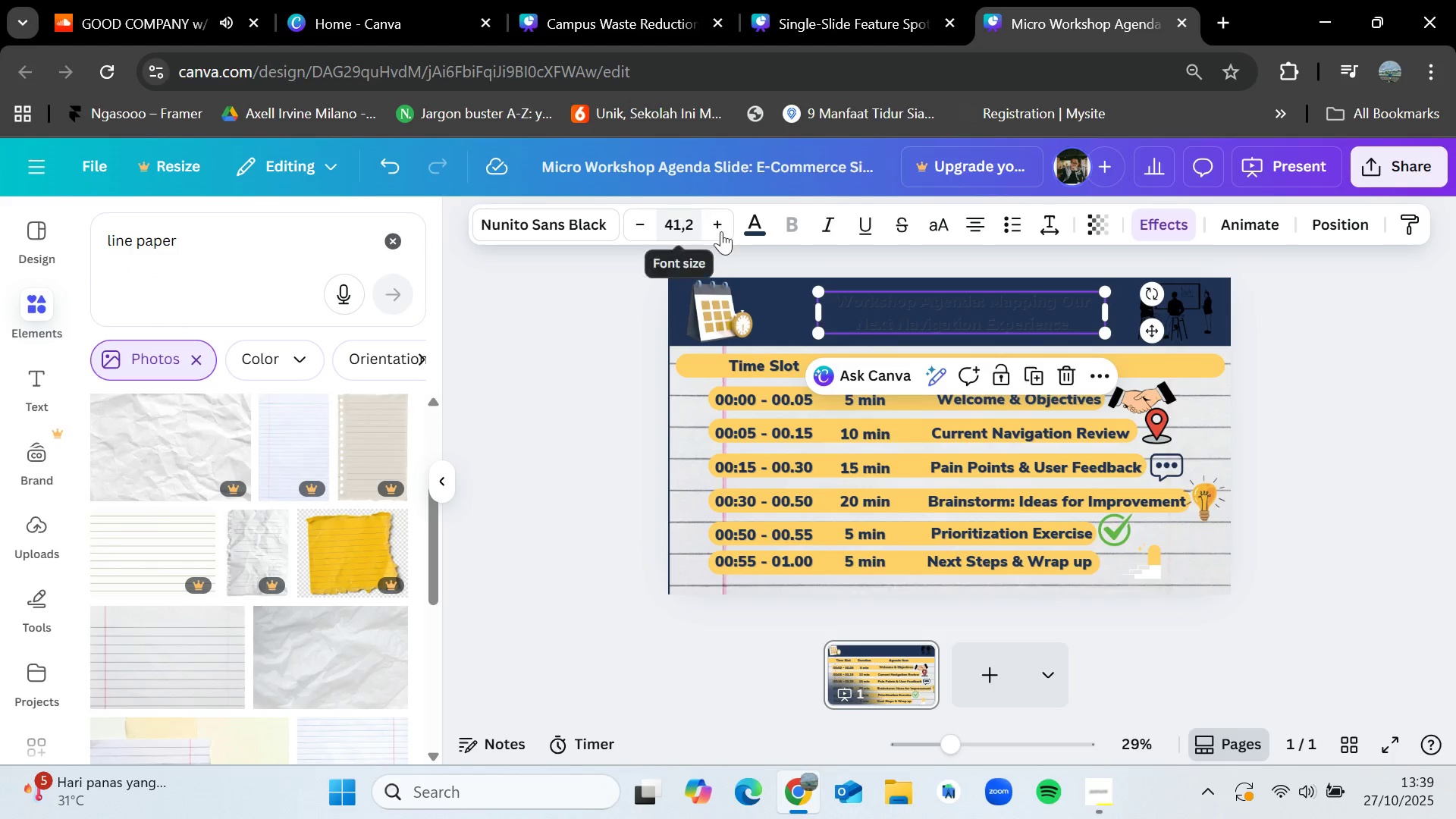 
left_click([750, 223])
 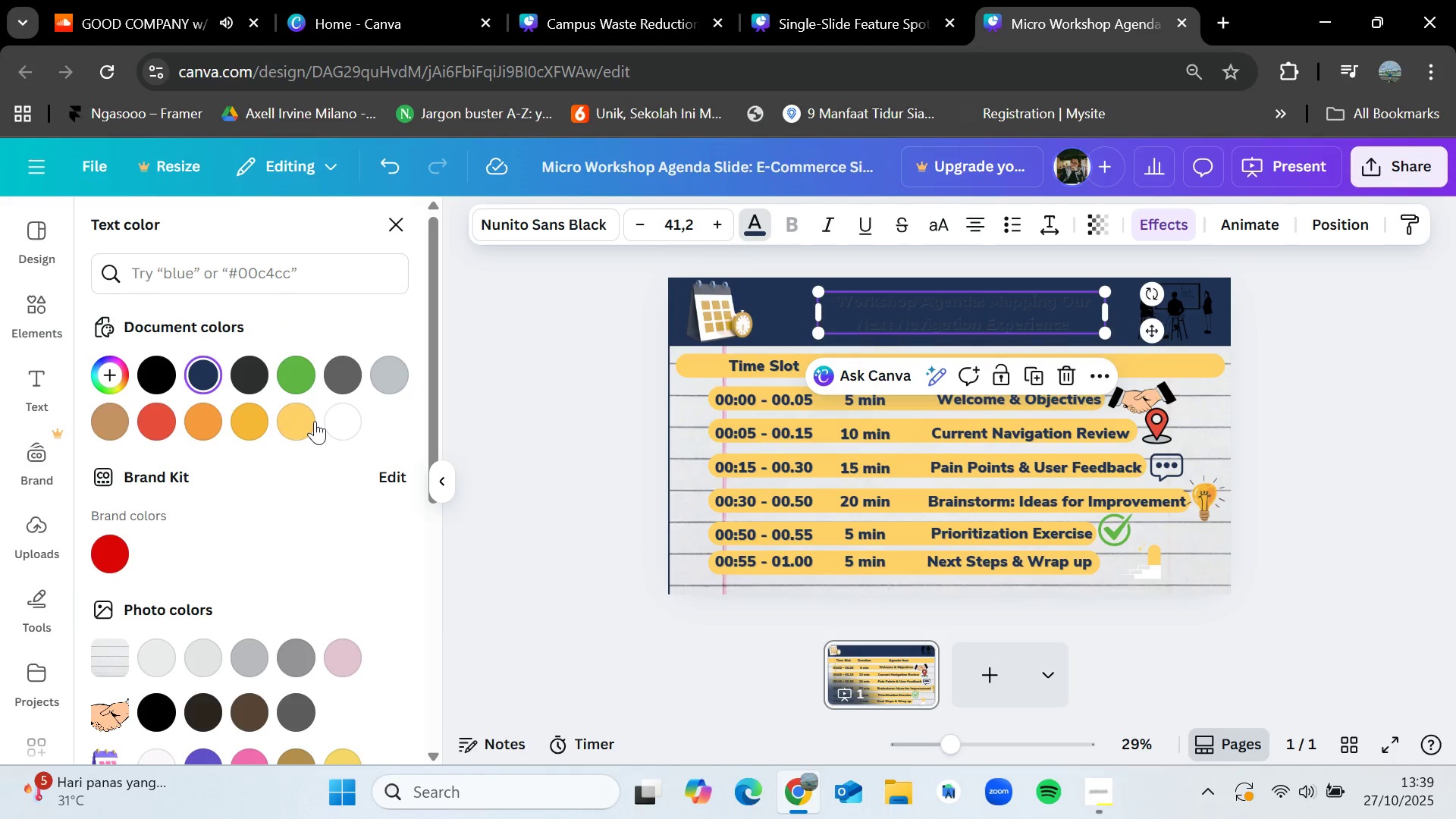 
left_click([310, 420])
 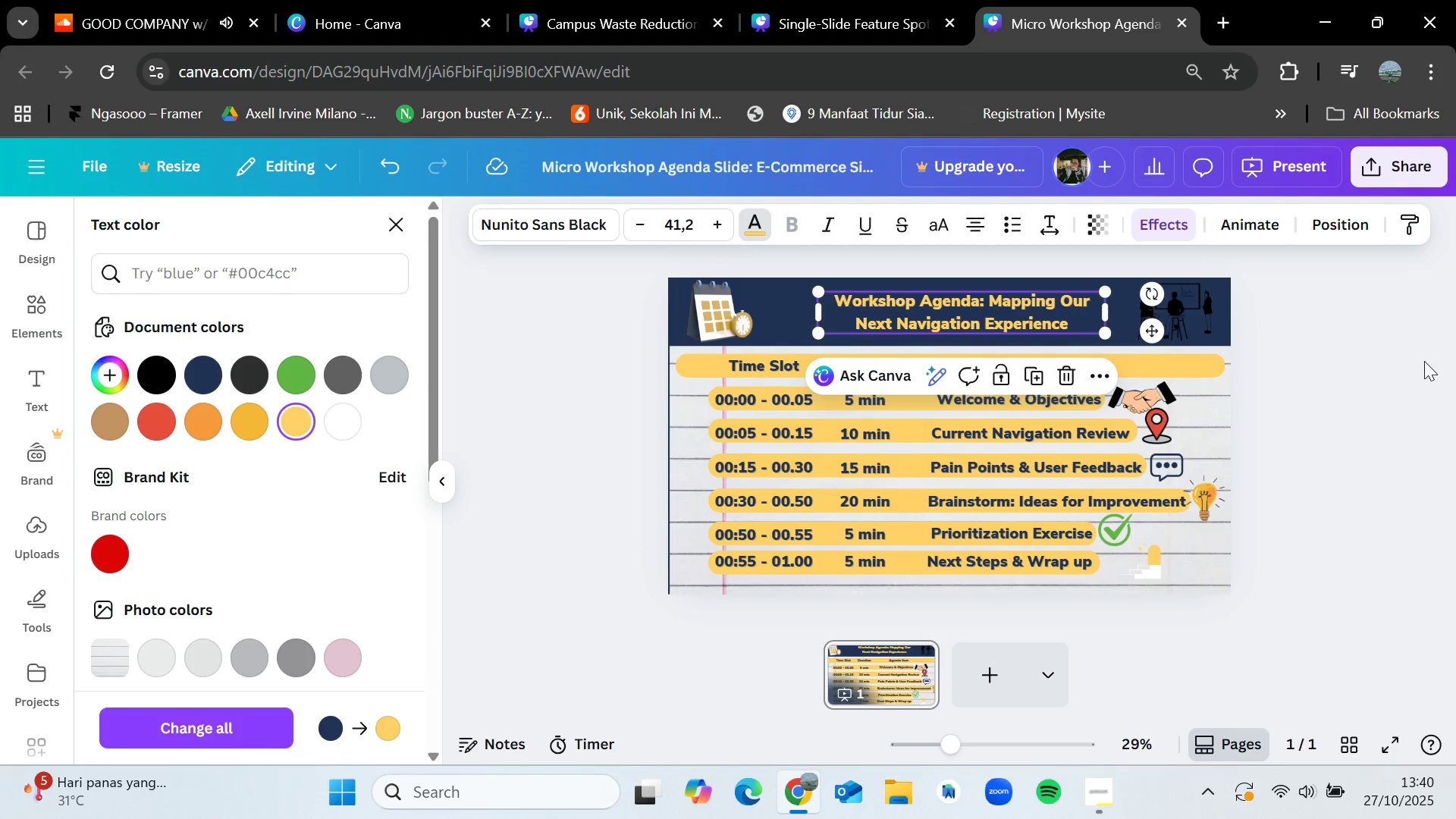 
left_click([1414, 374])
 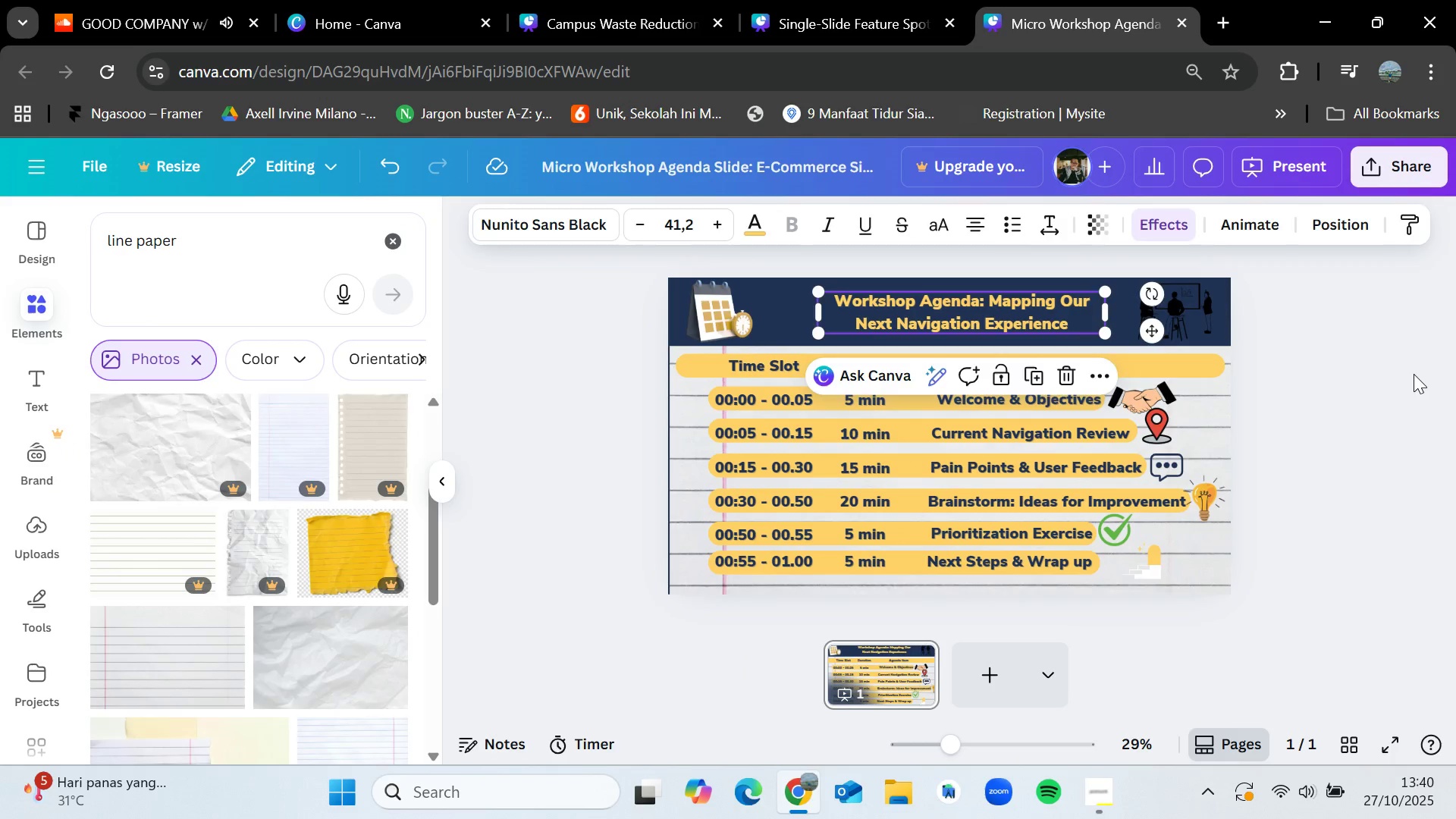 
left_click([1414, 374])
 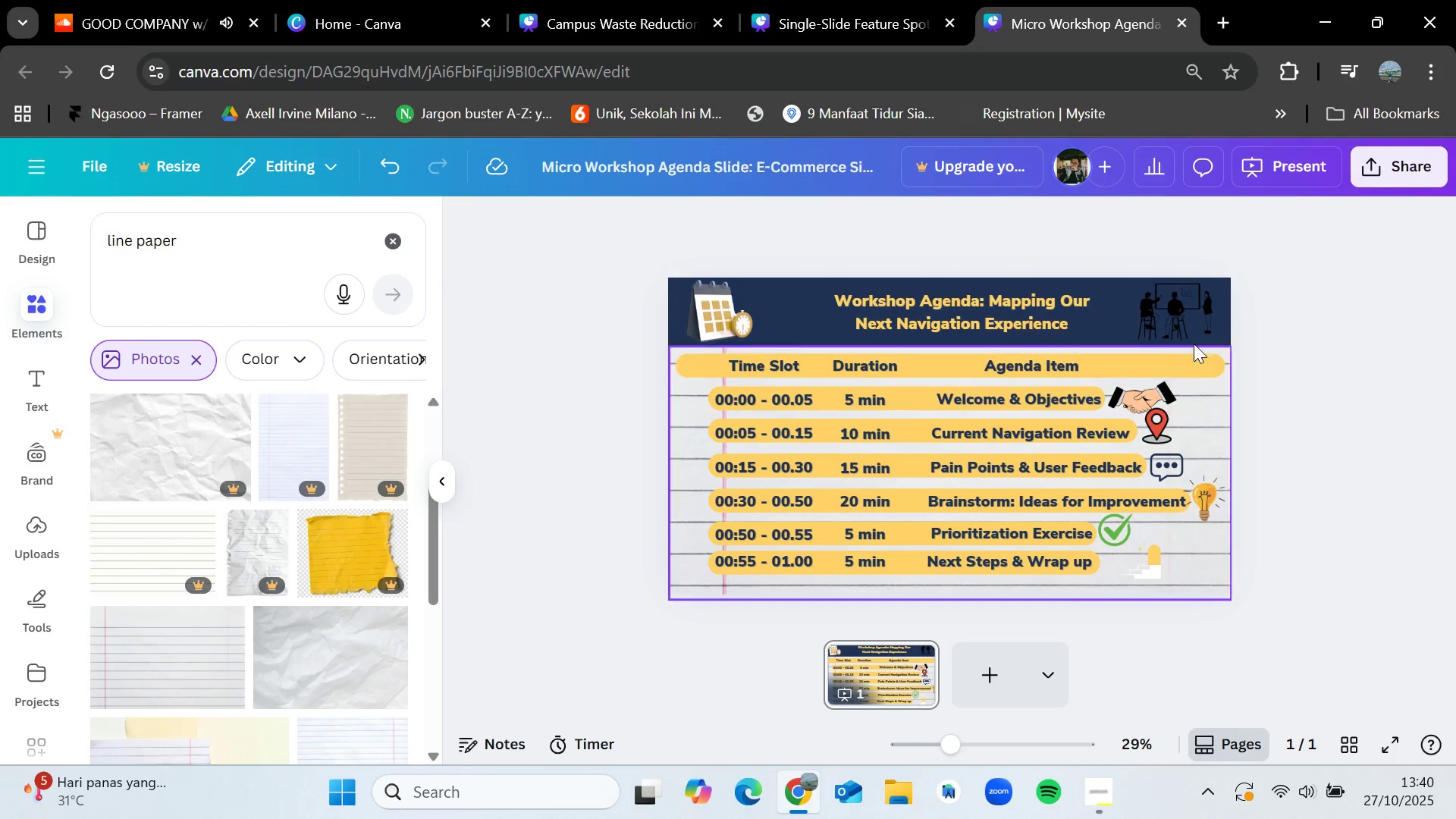 
left_click([1163, 313])
 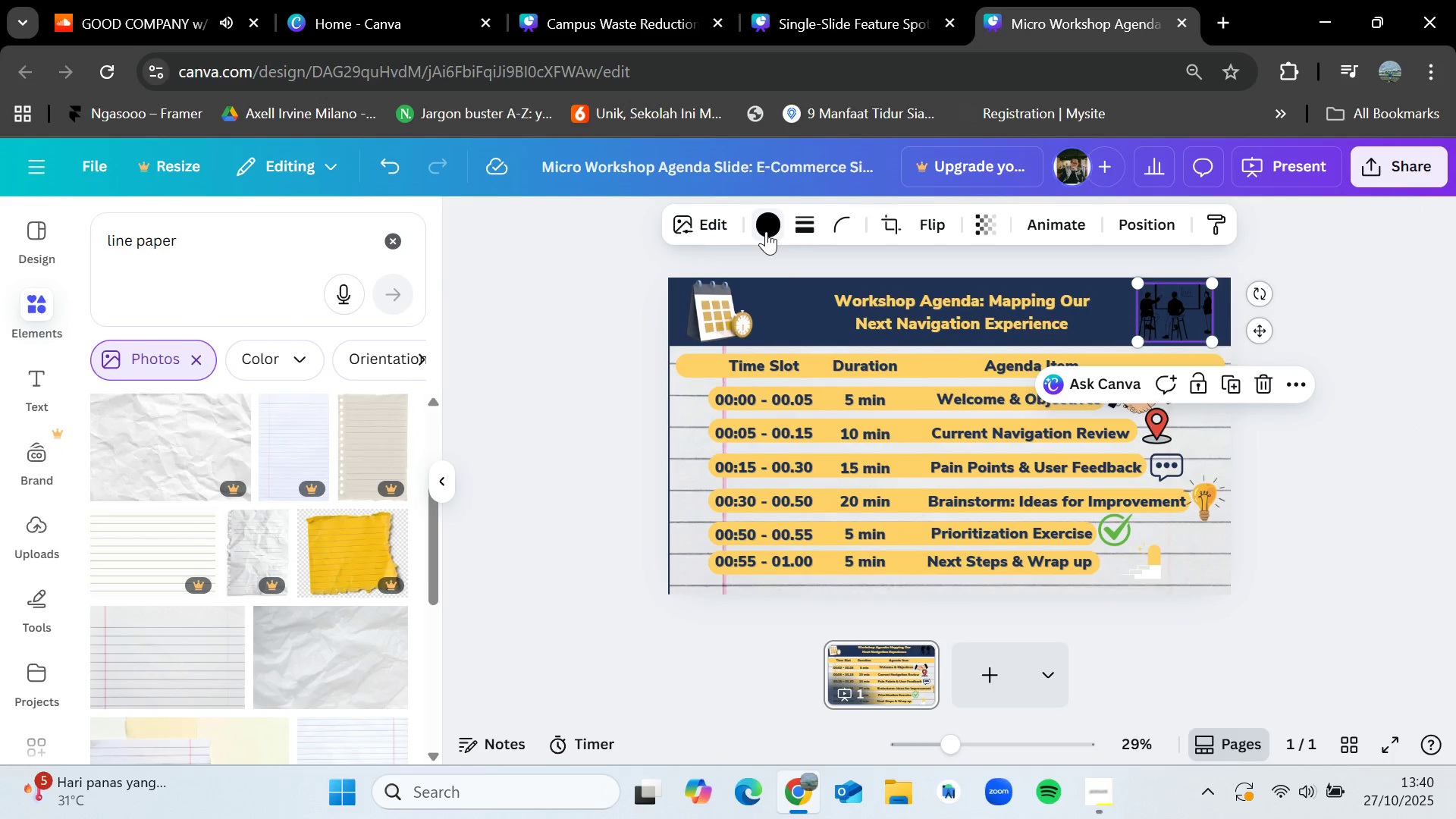 
left_click([766, 231])
 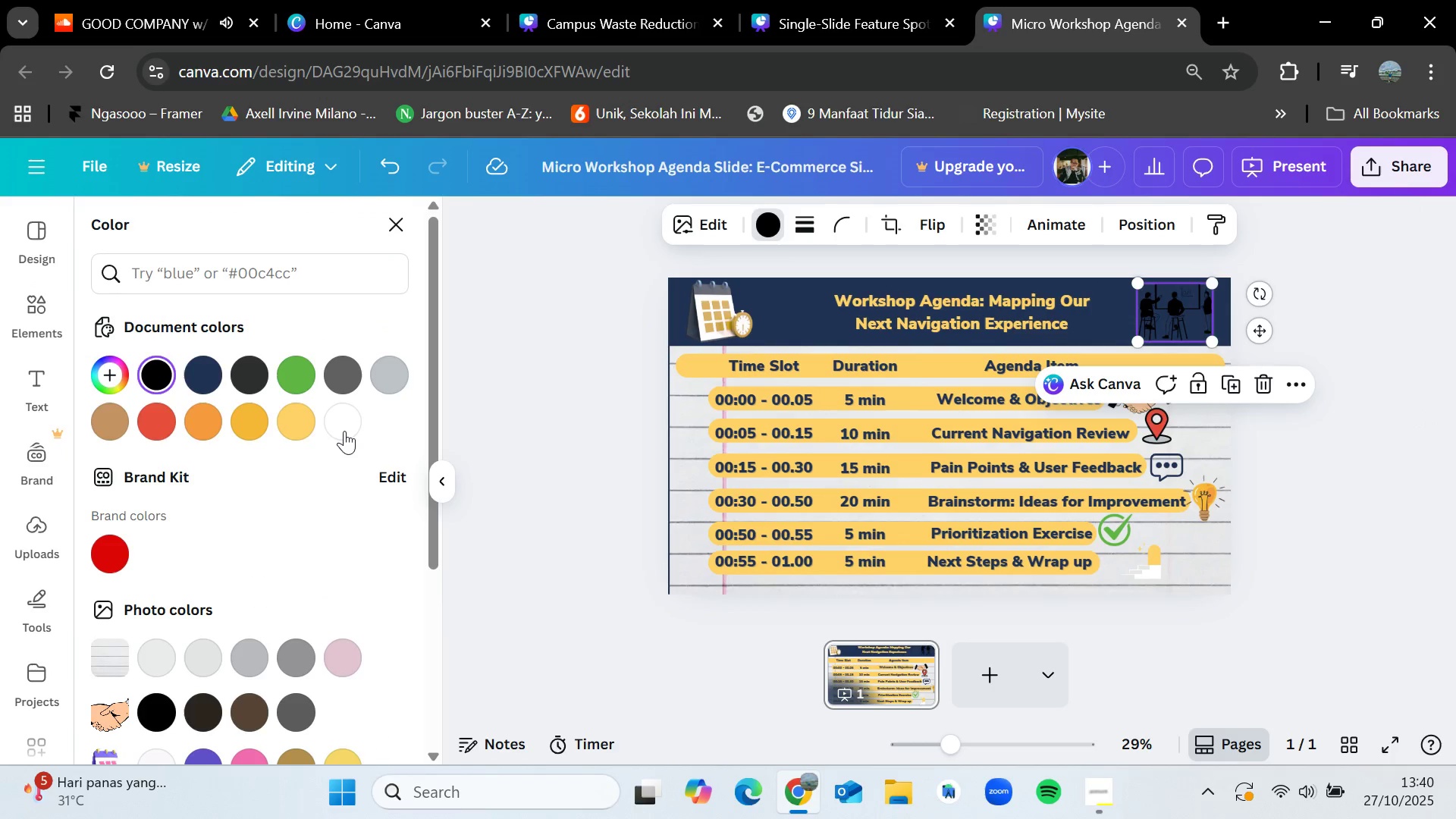 
left_click([350, 425])
 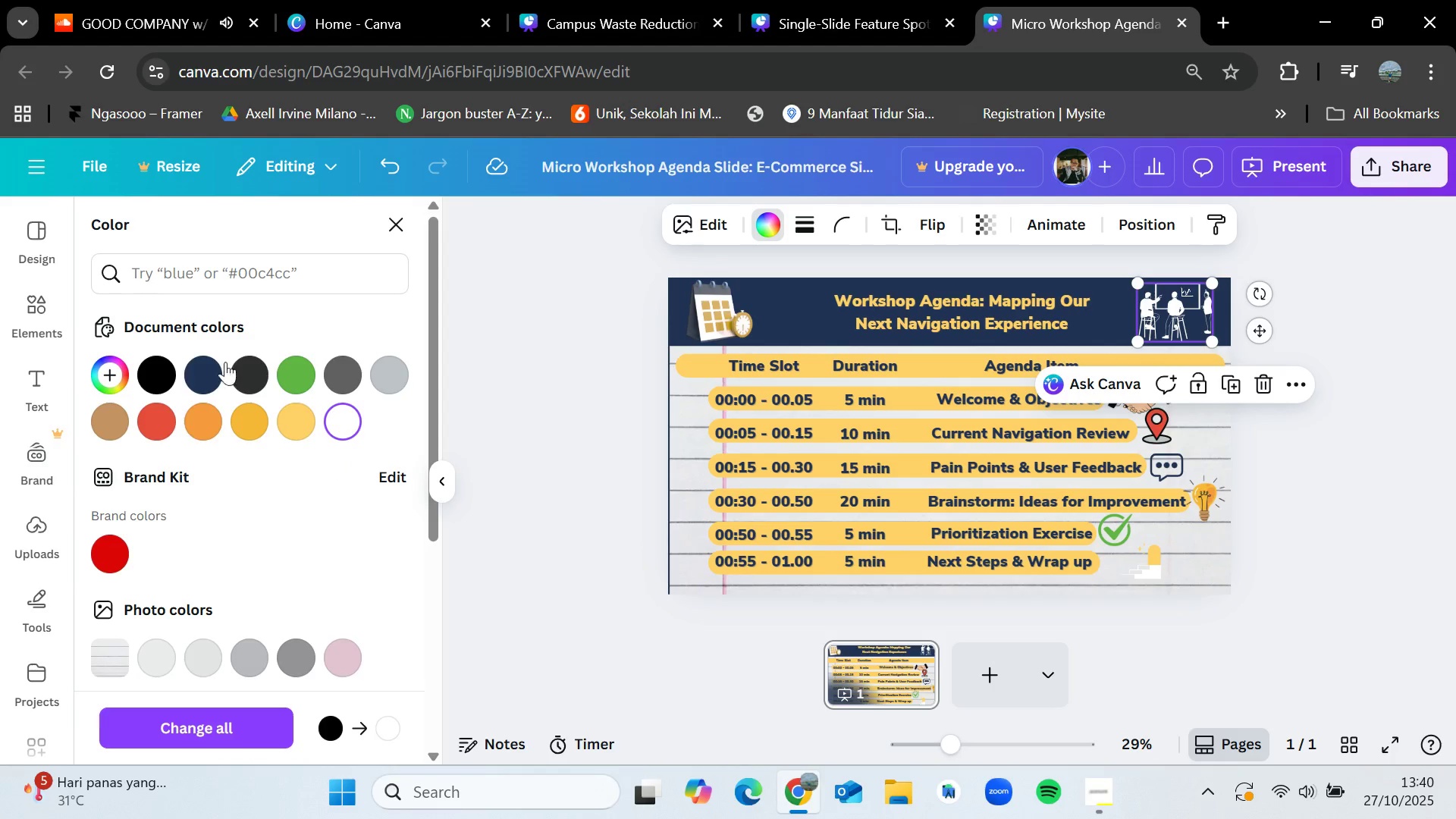 
left_click([197, 366])
 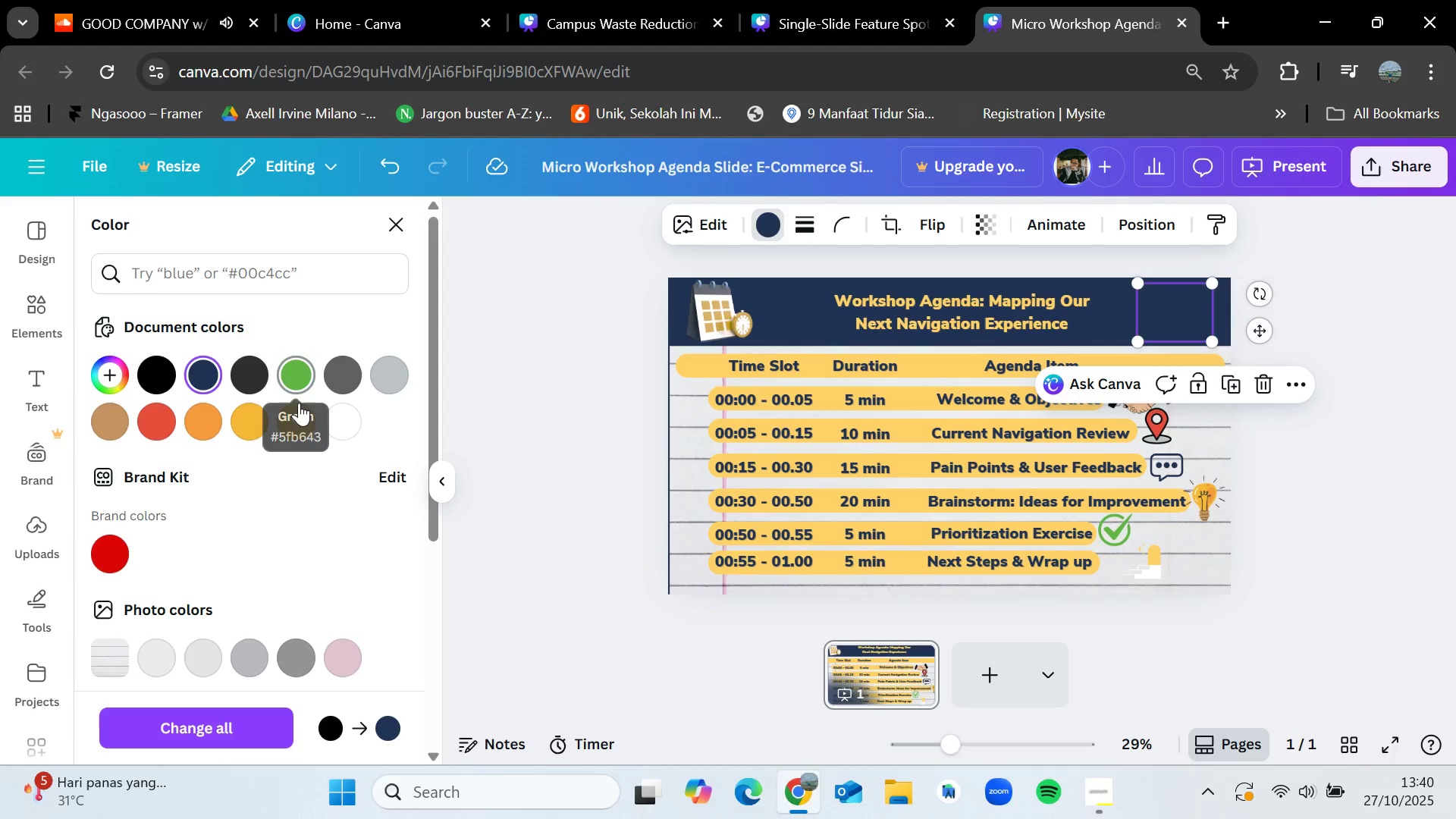 
left_click([293, 419])
 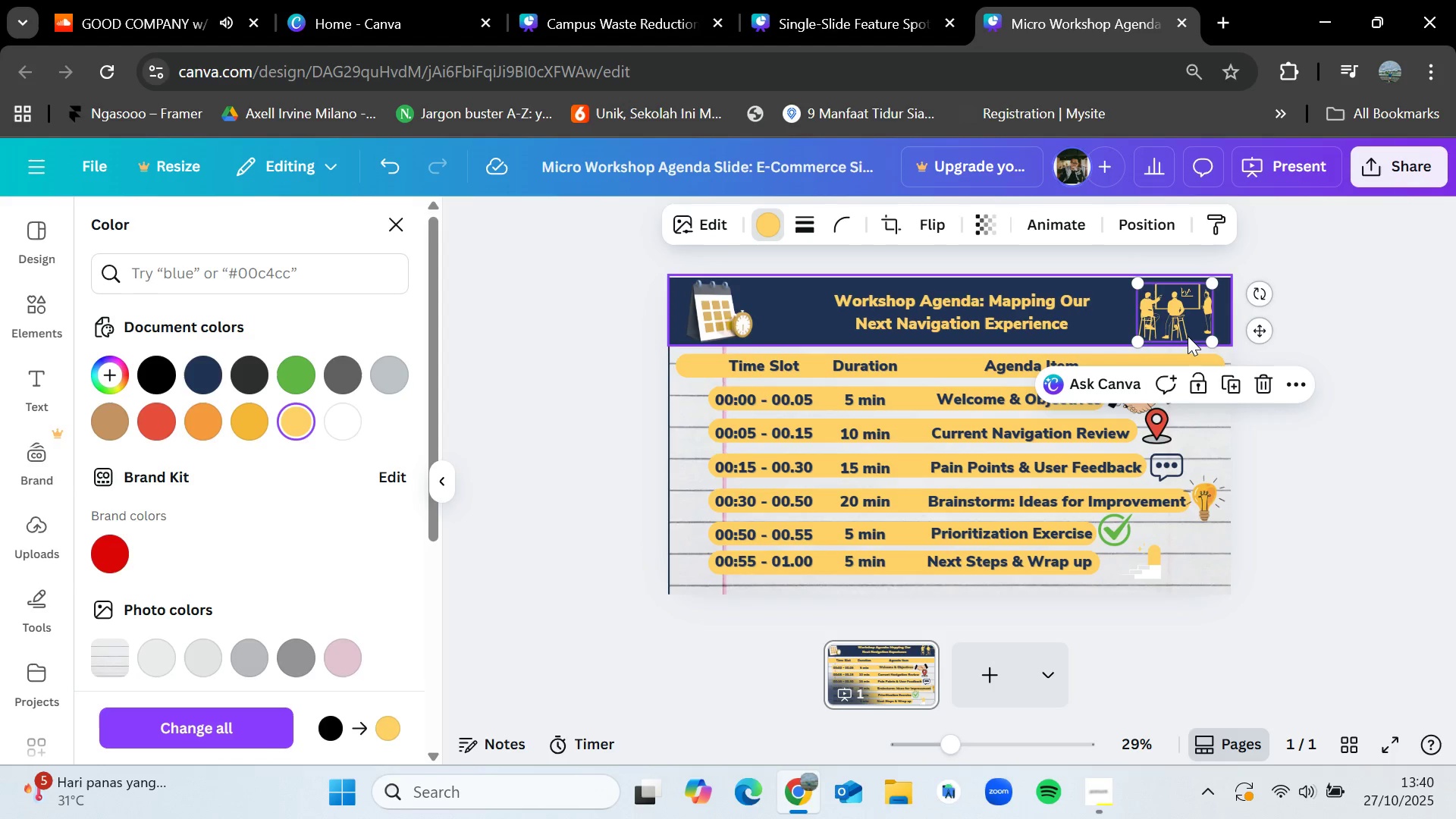 
left_click([1285, 340])
 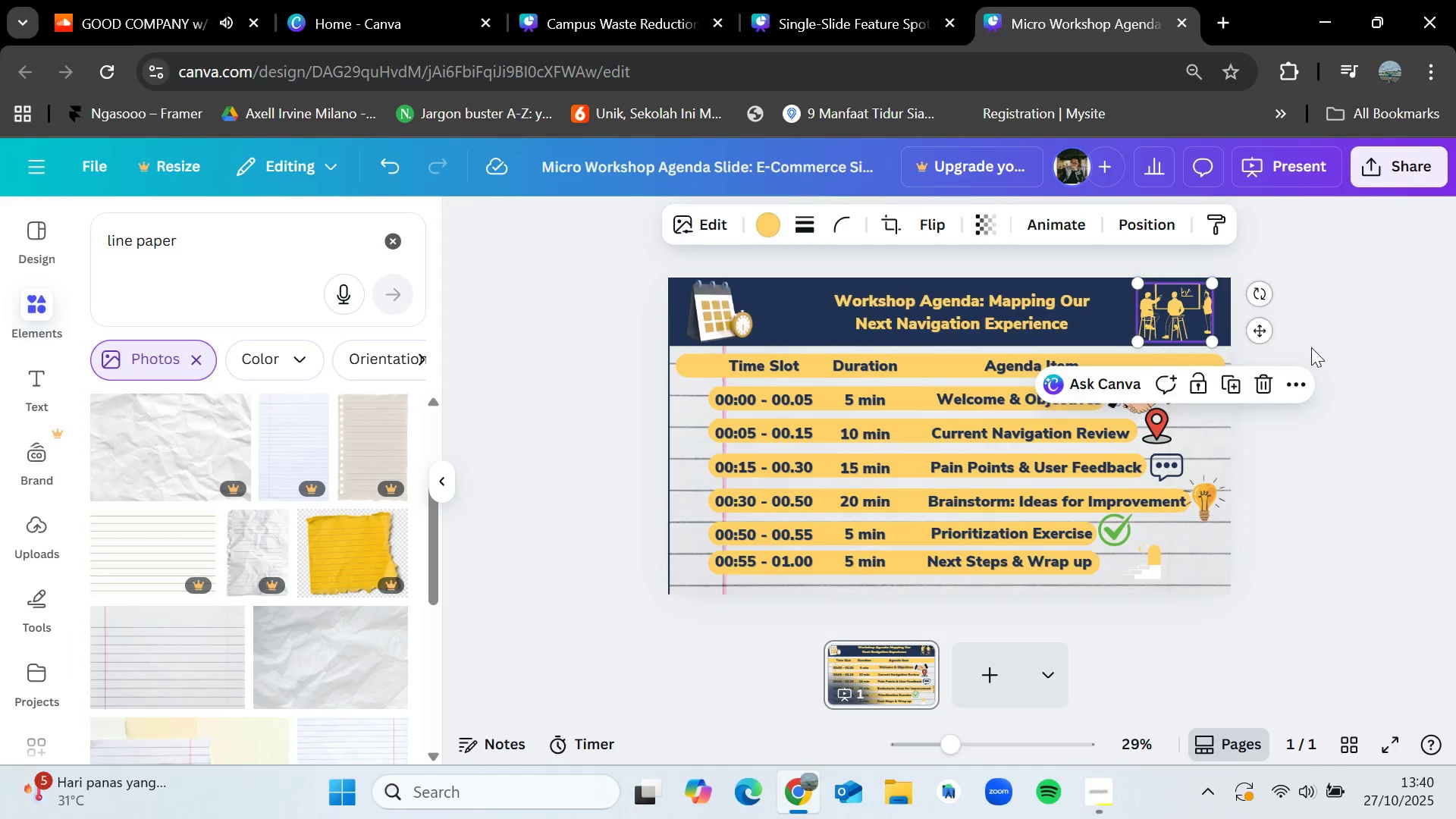 
left_click([1311, 347])
 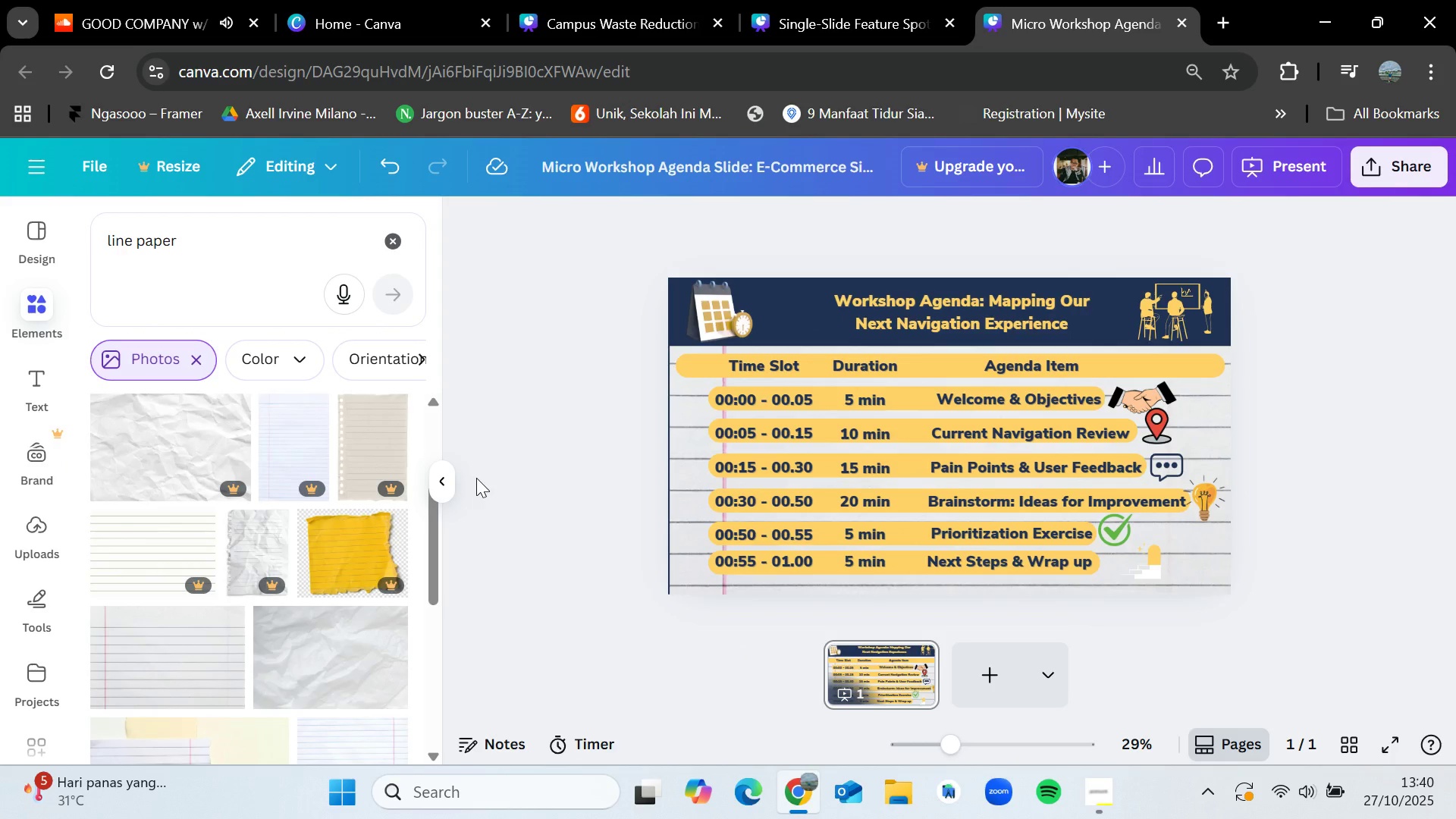 
wait(5.21)
 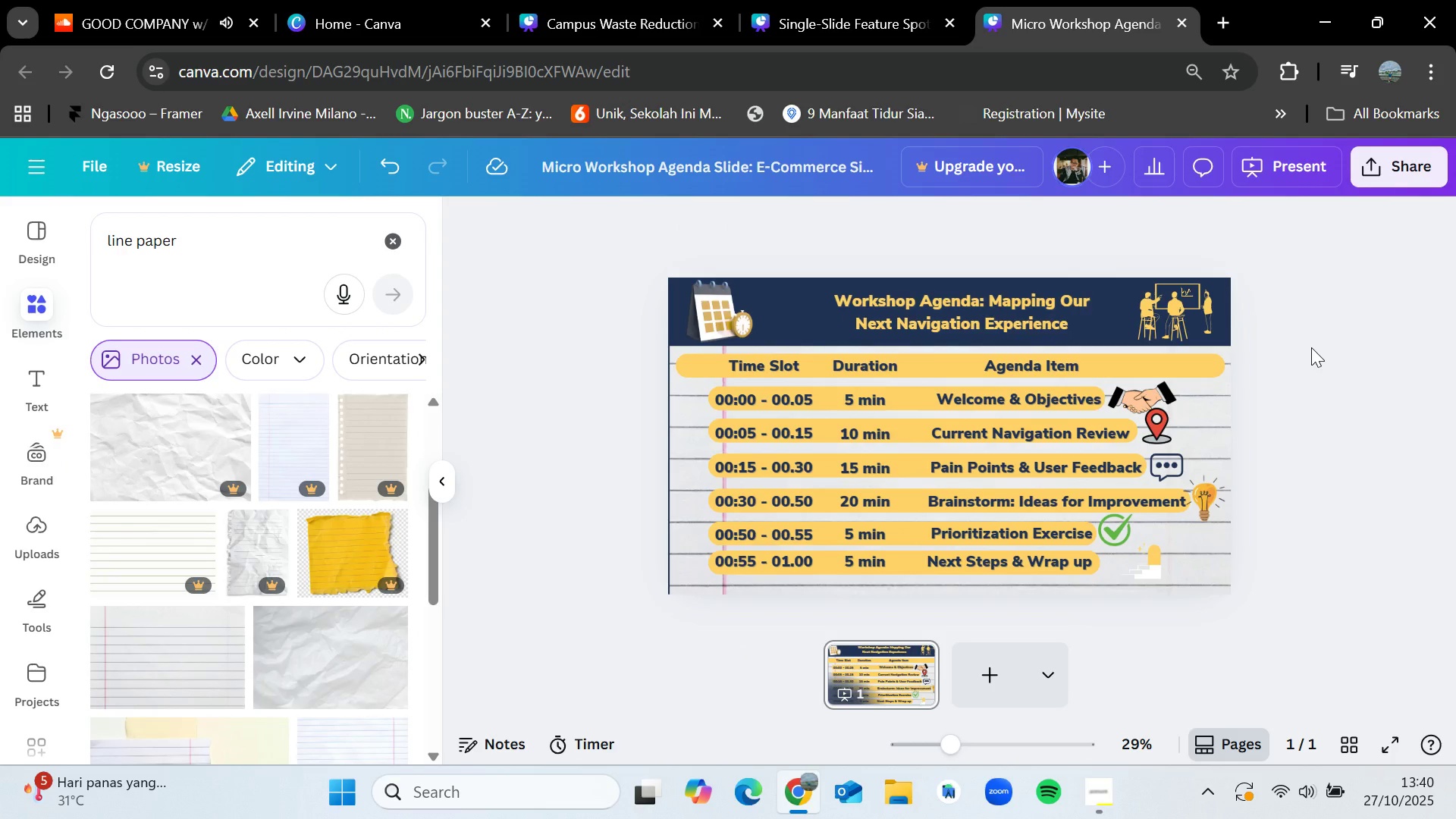 
left_click([532, 429])